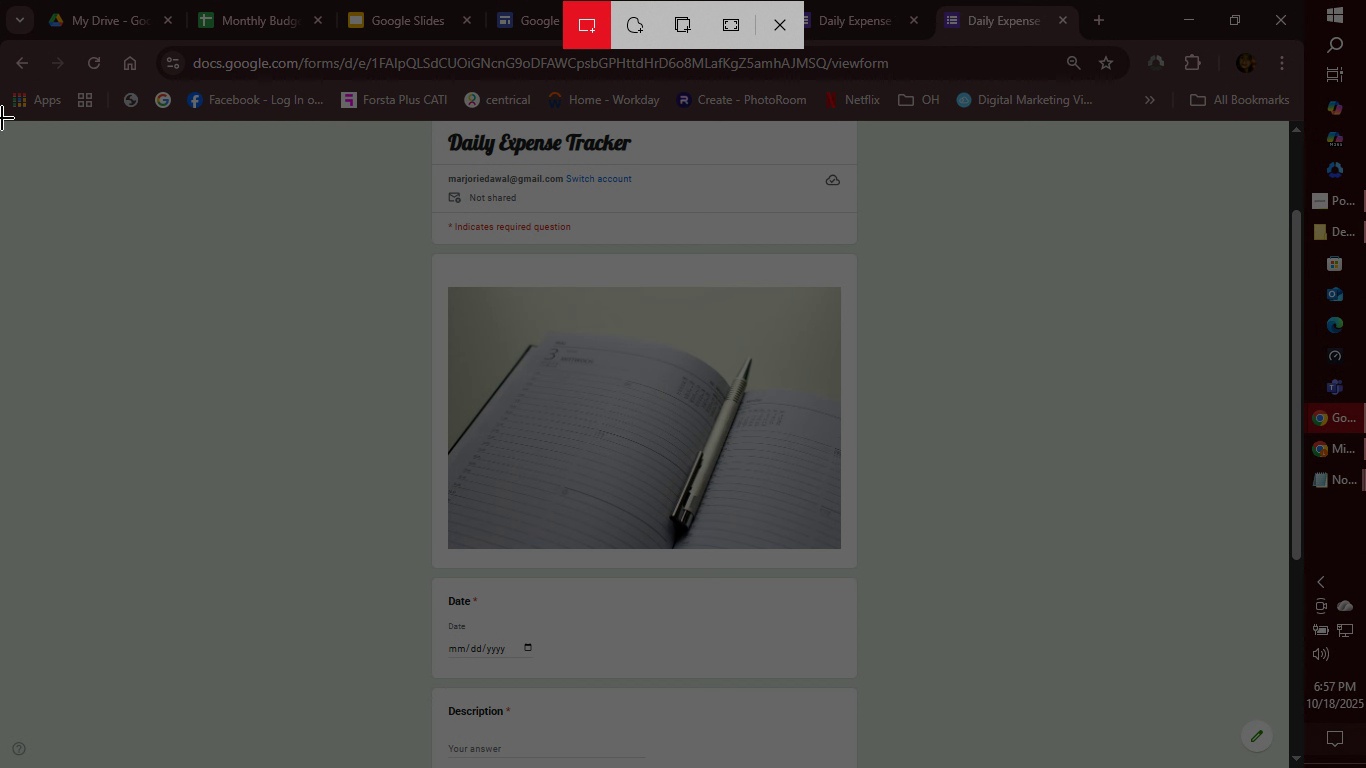 
left_click_drag(start_coordinate=[1, 119], to_coordinate=[1251, 761])
 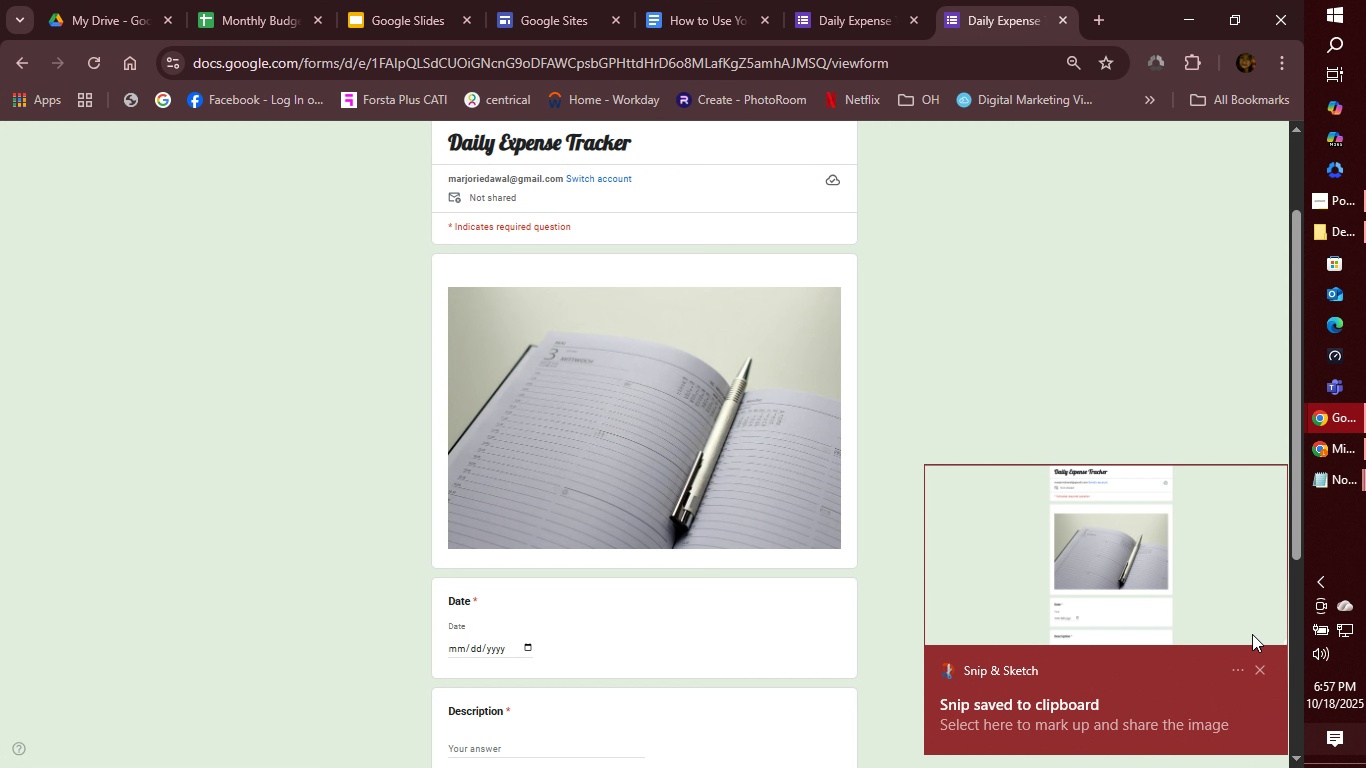 
left_click([1258, 669])
 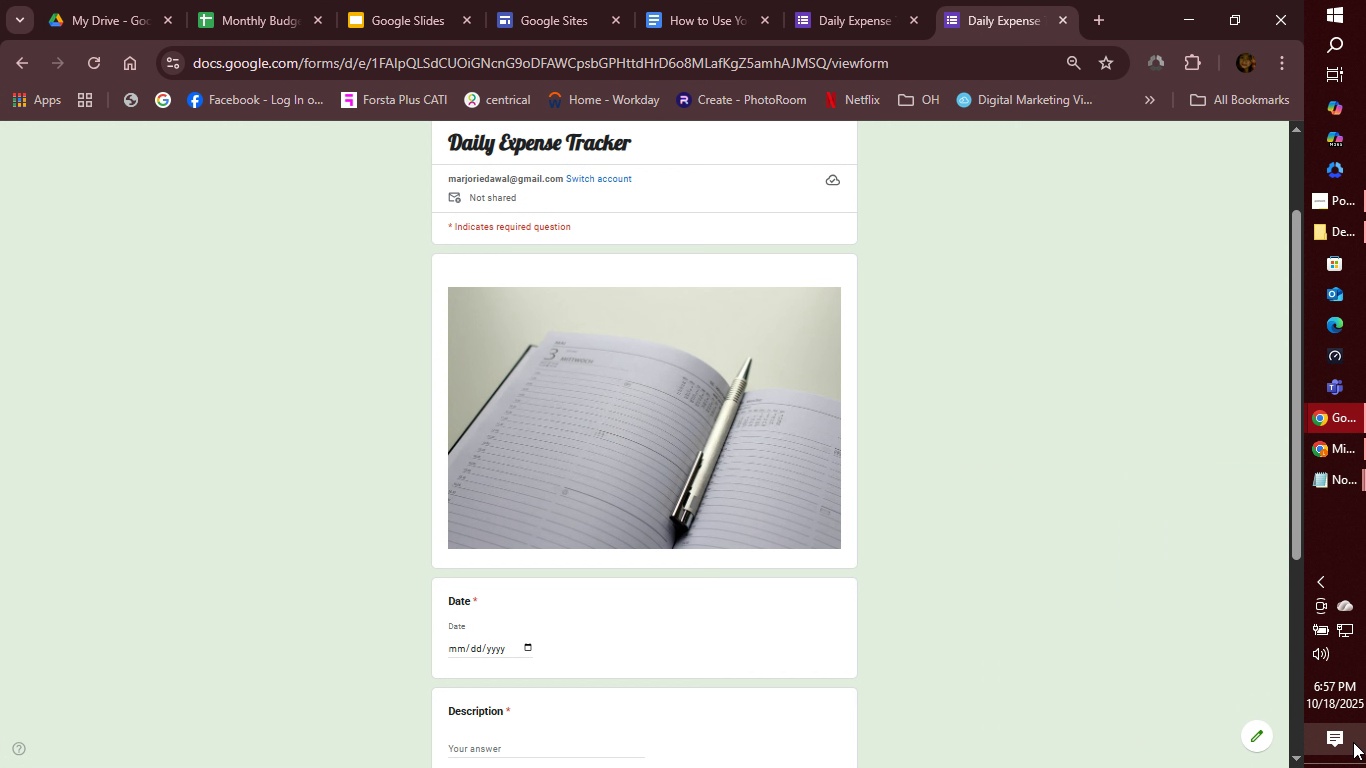 
left_click([1353, 742])
 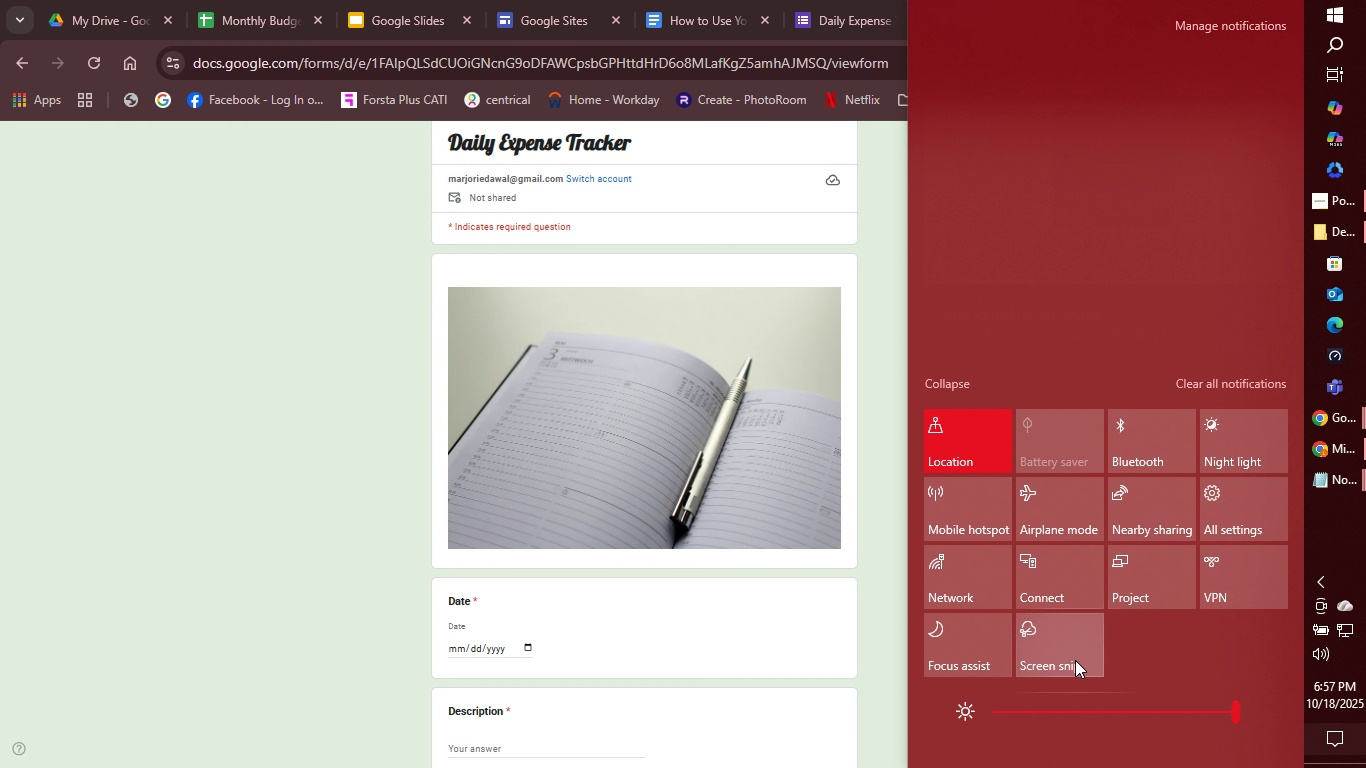 
left_click([1075, 660])
 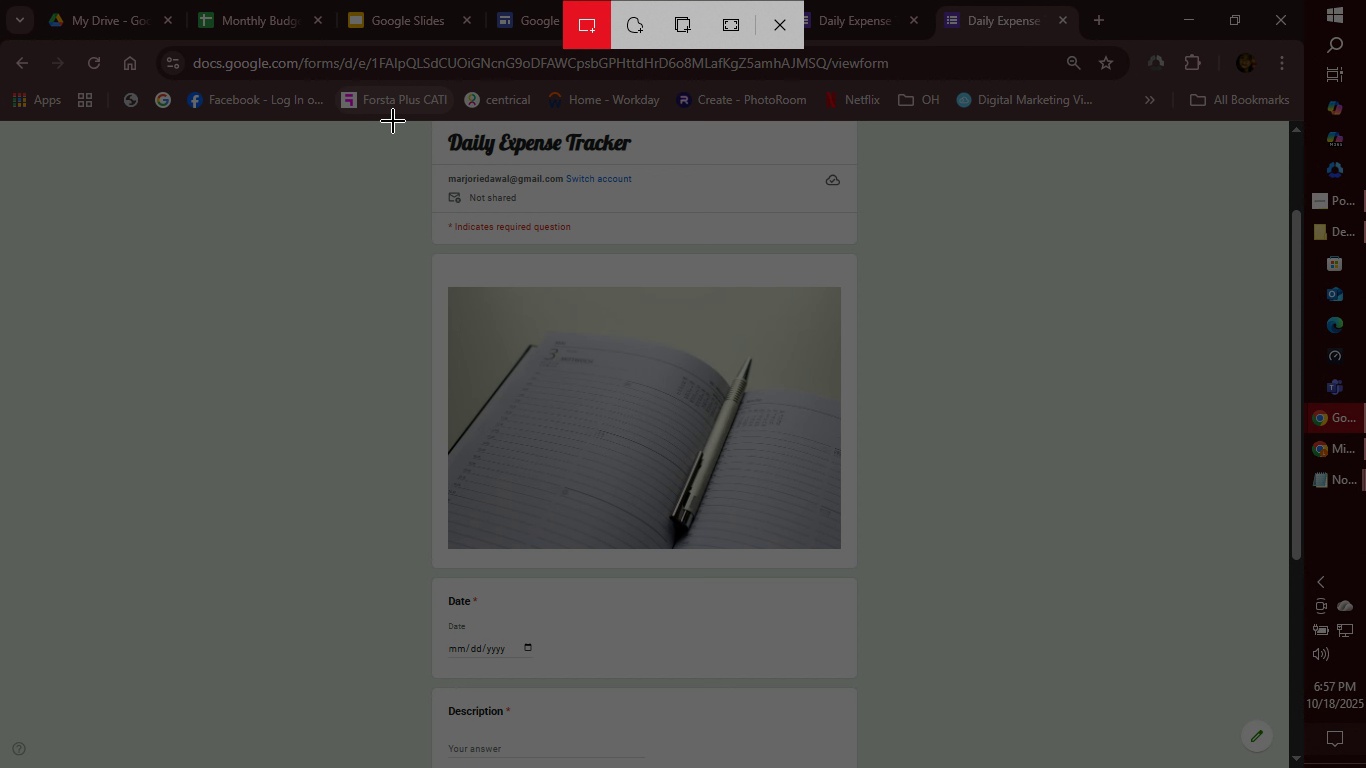 
left_click_drag(start_coordinate=[403, 119], to_coordinate=[884, 767])
 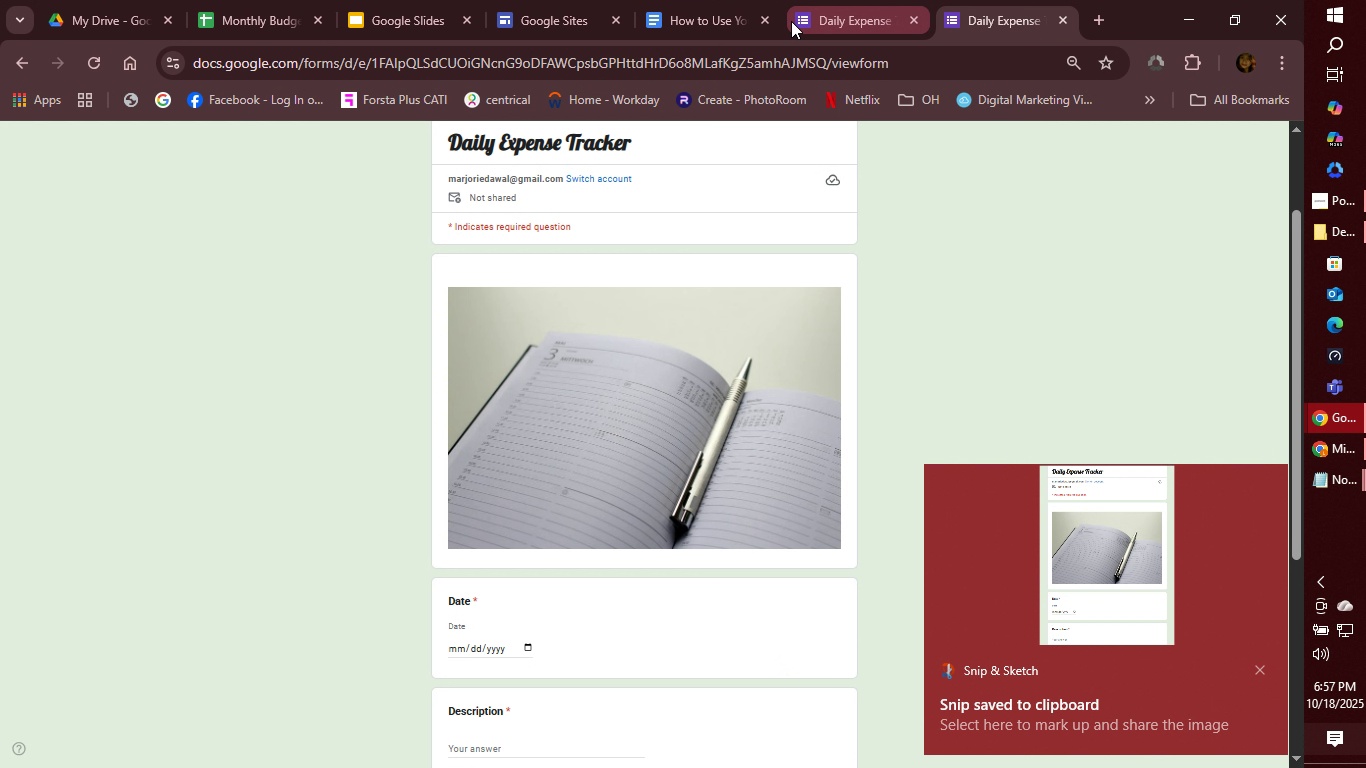 
left_click([689, 23])
 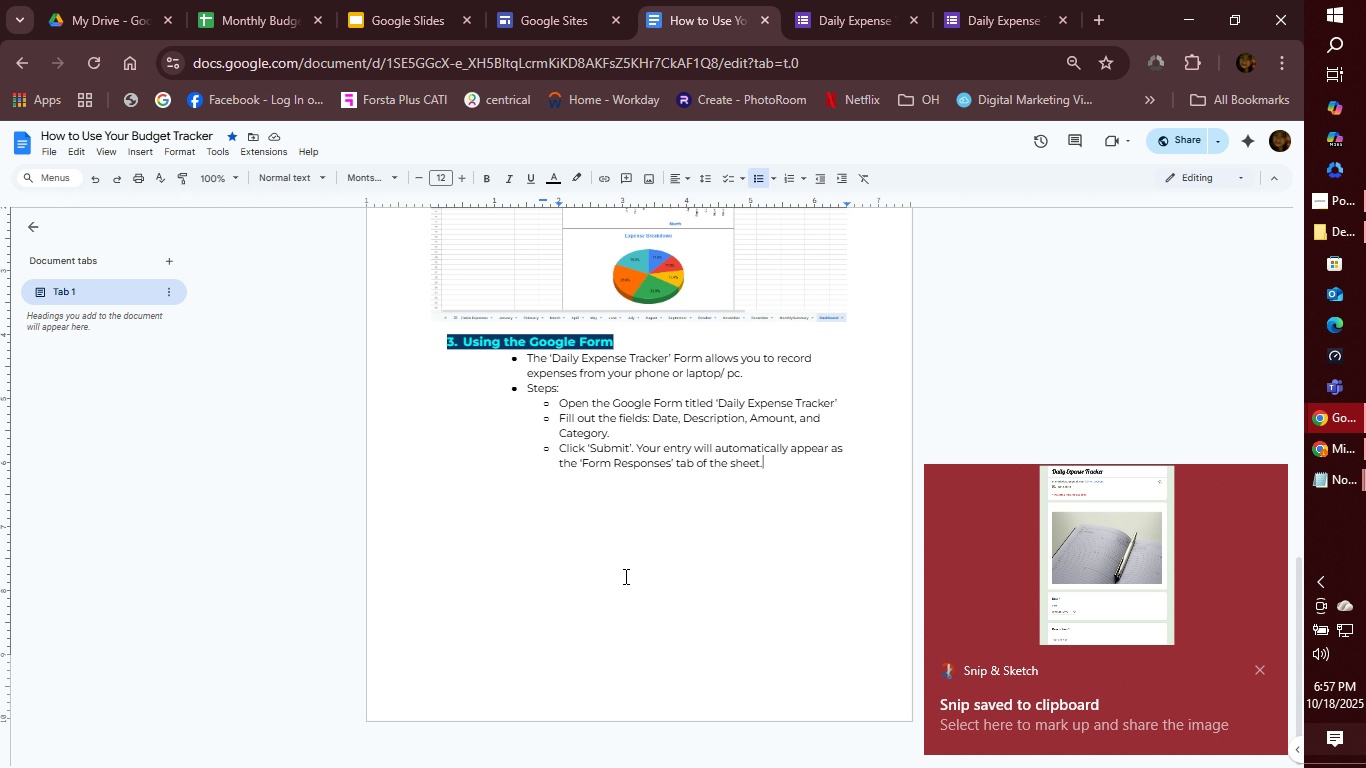 
key(Enter)
 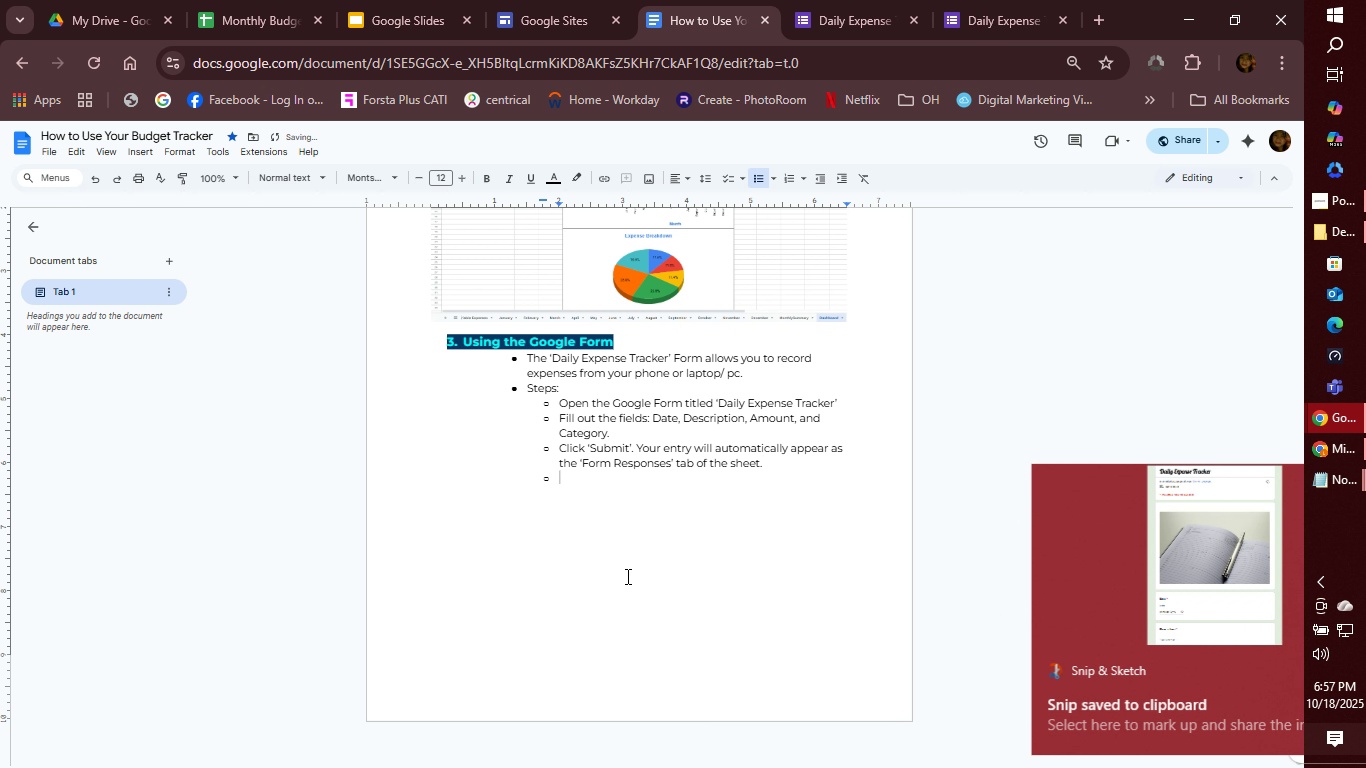 
key(Backspace)
type(Sample )
key(Backspace)
key(Backspace)
key(Backspace)
key(Backspace)
key(Backspace)
key(Backspace)
key(Backspace)
key(Backspace)
key(Backspace)
 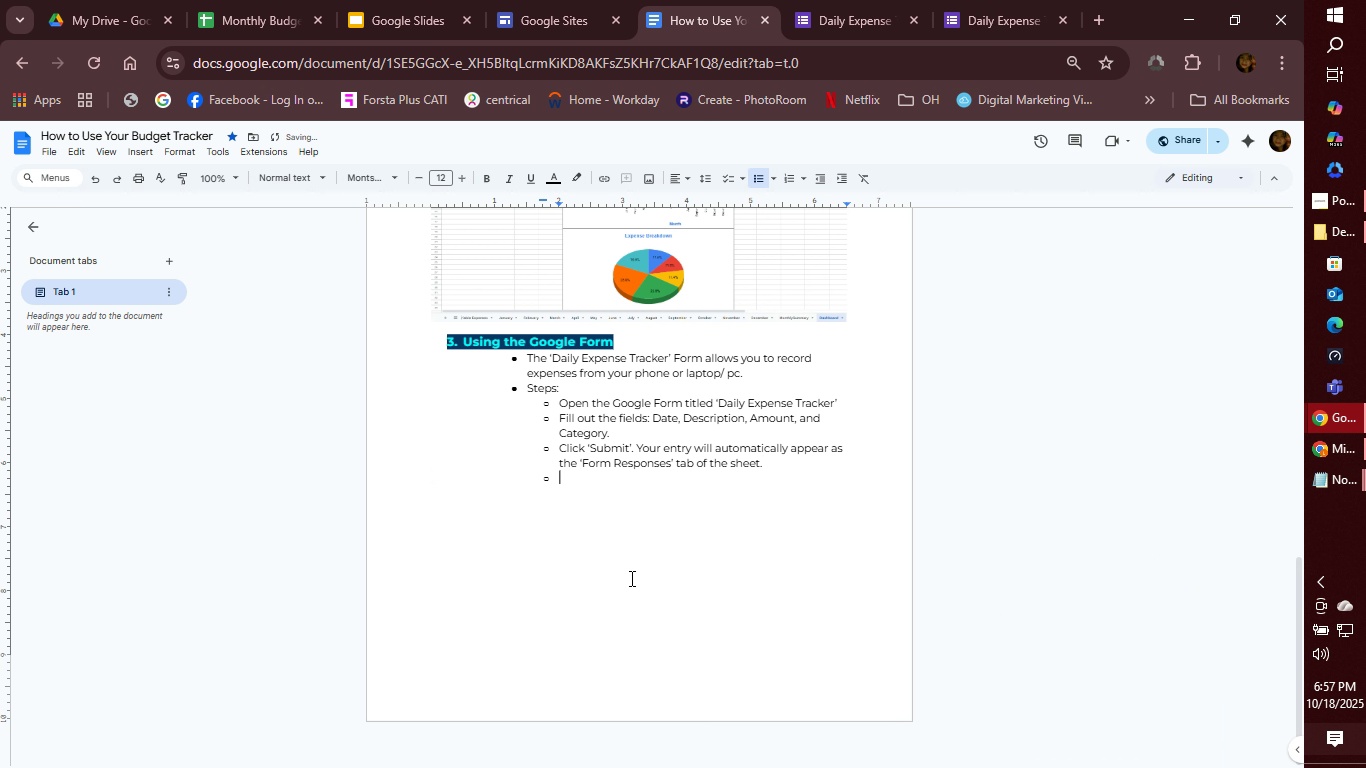 
 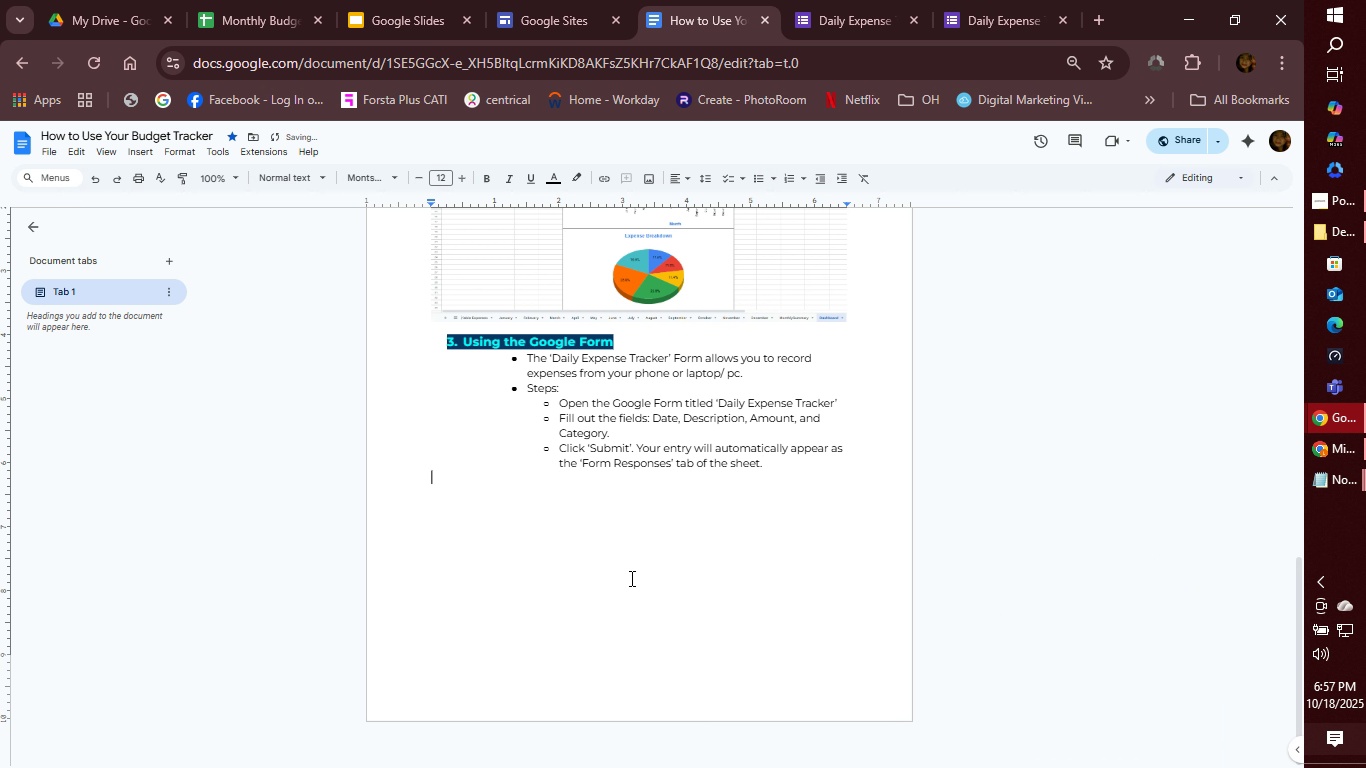 
key(Enter)
 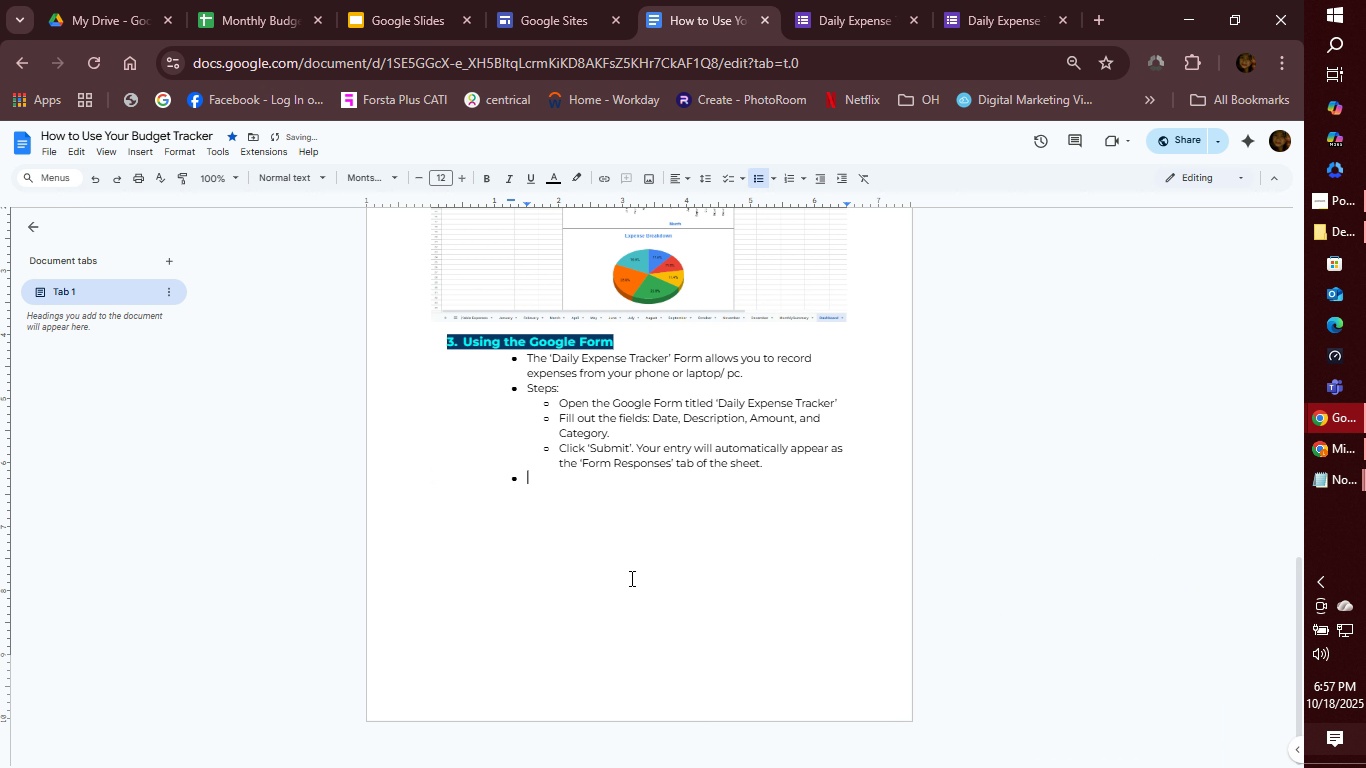 
key(Enter)
 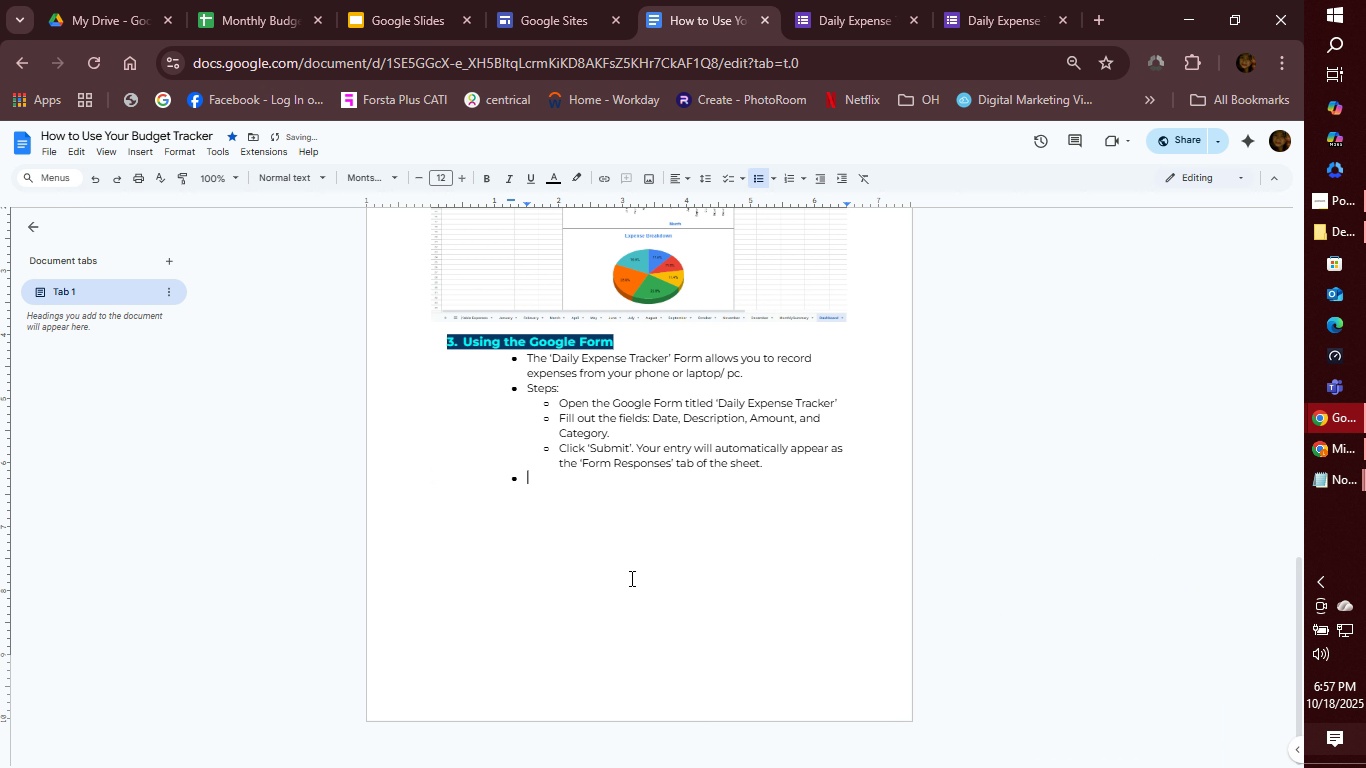 
type(Sample screenshot otheGoogle orm:)
 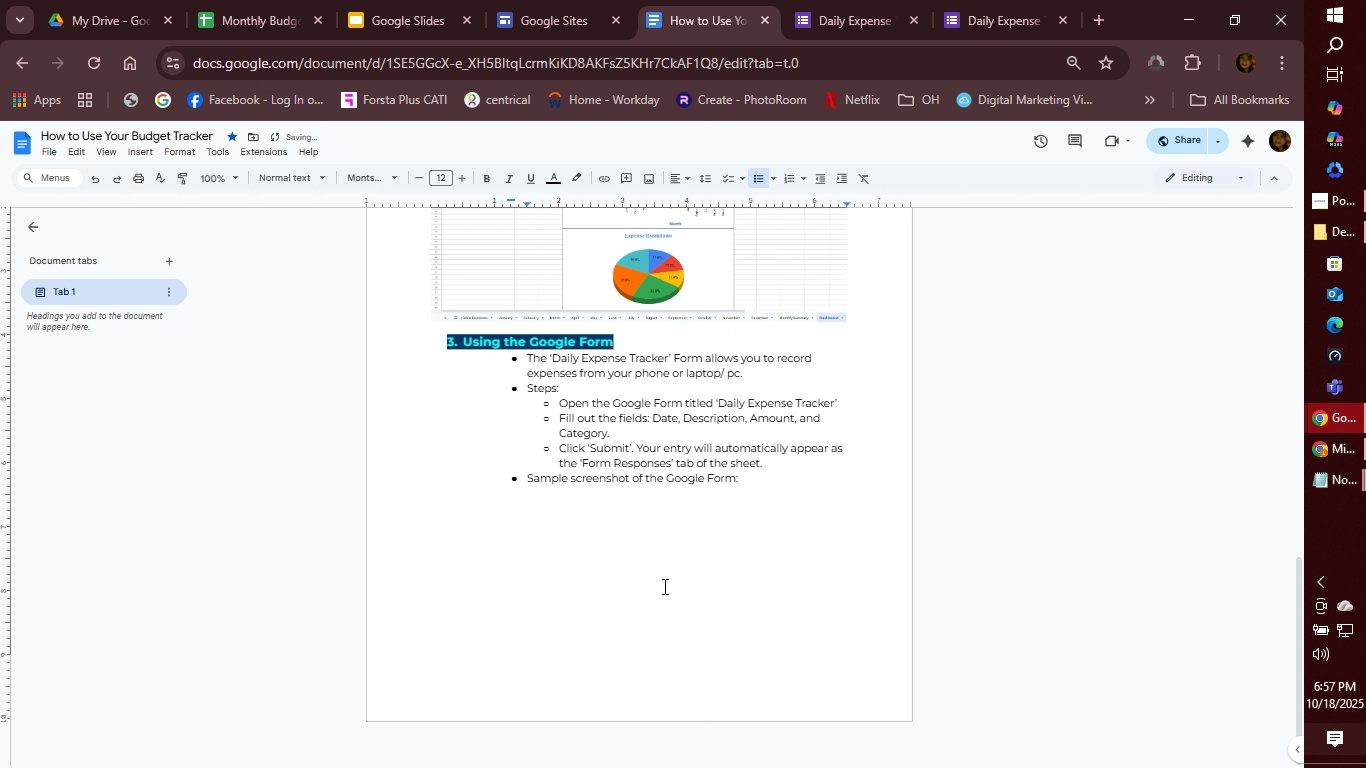 
hold_key(key=F, duration=6.14)
 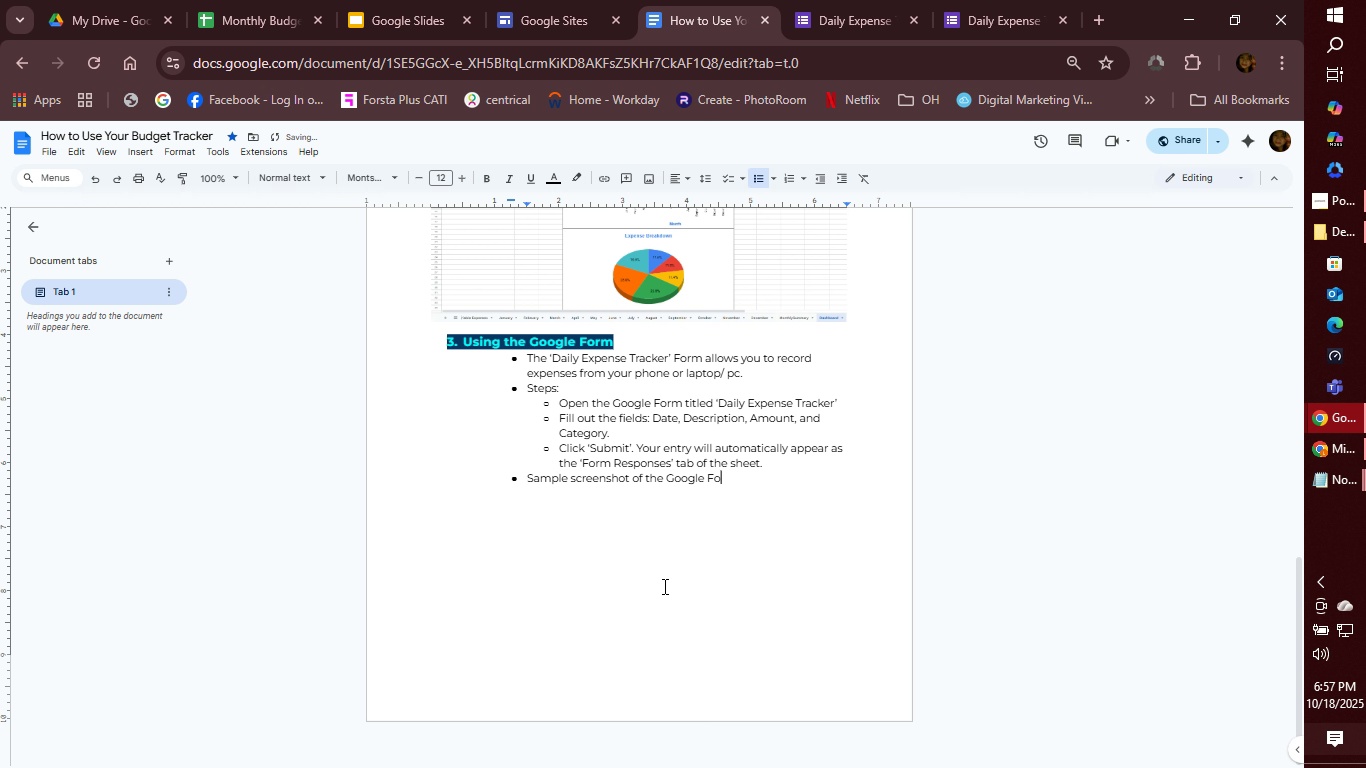 
key(Enter)
 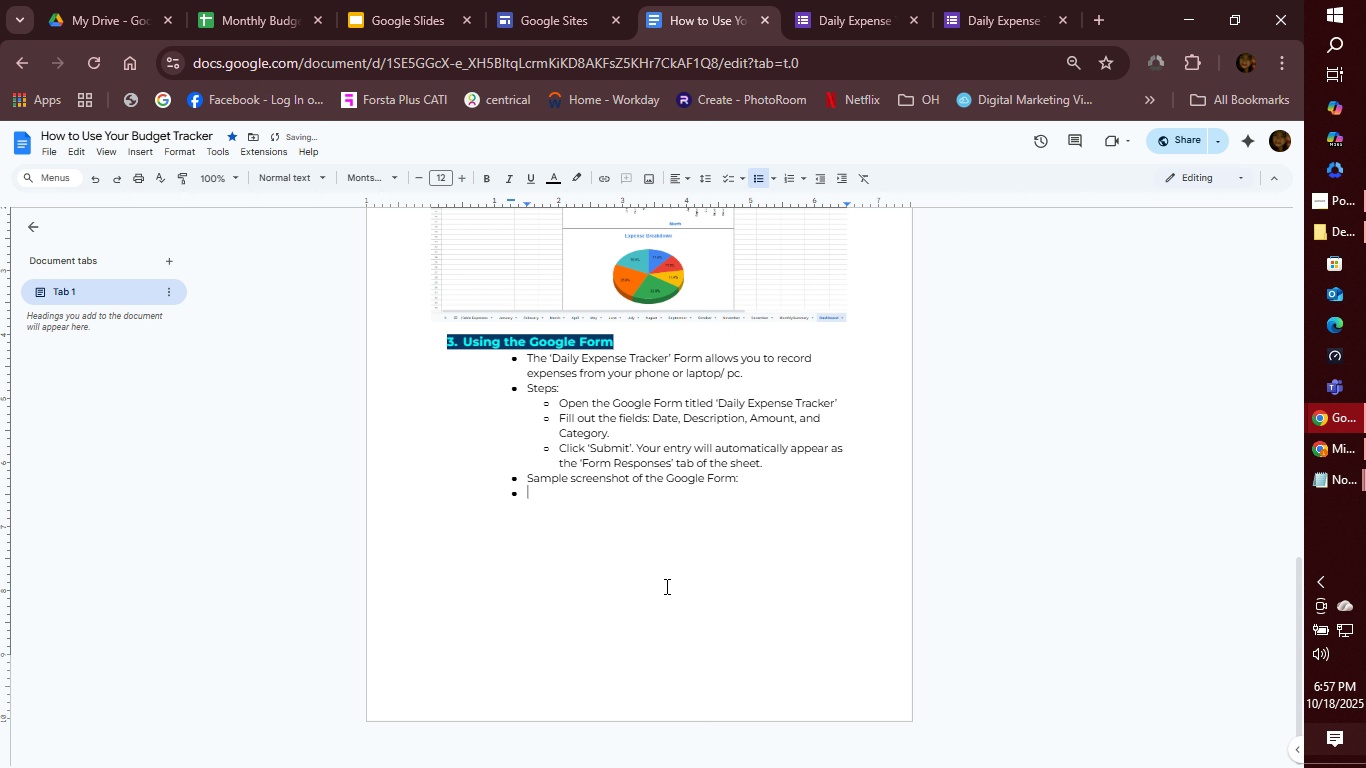 
key(Backspace)
 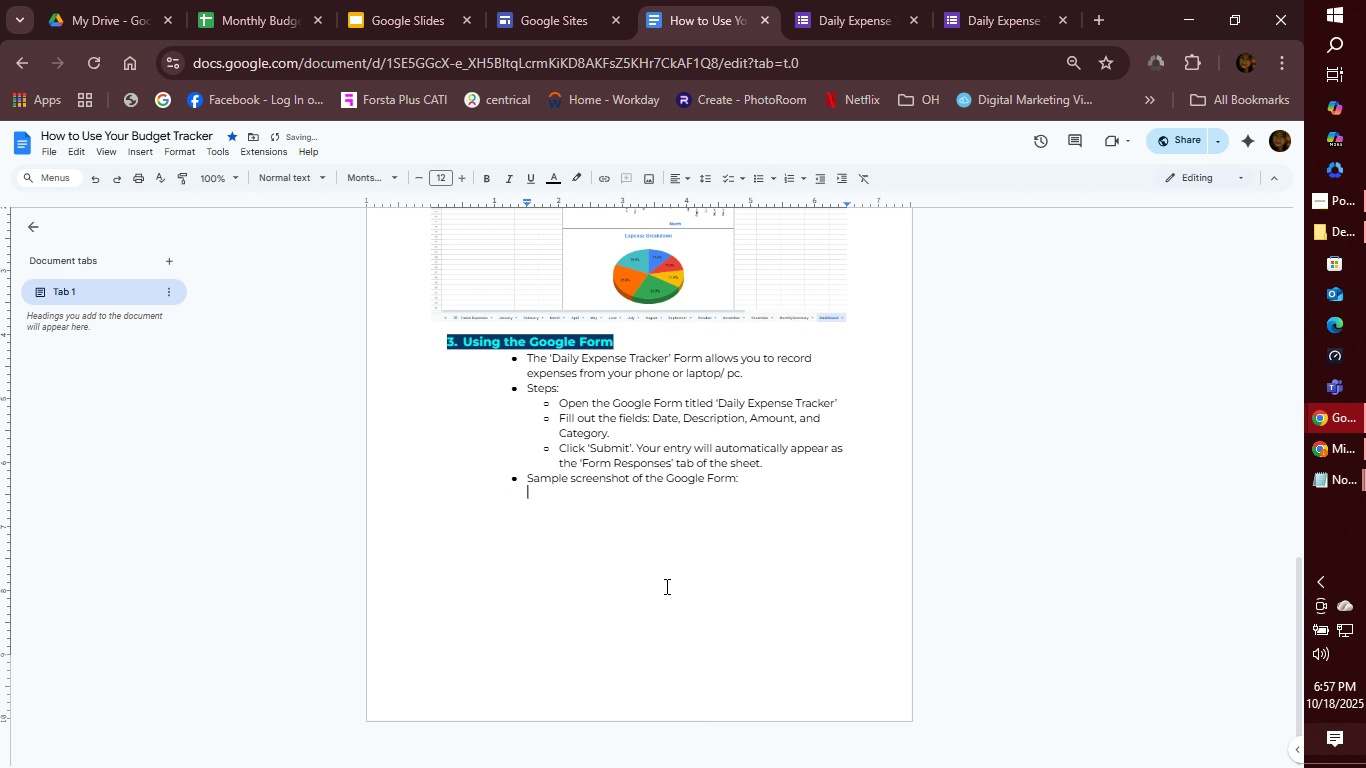 
key(Control+V)
 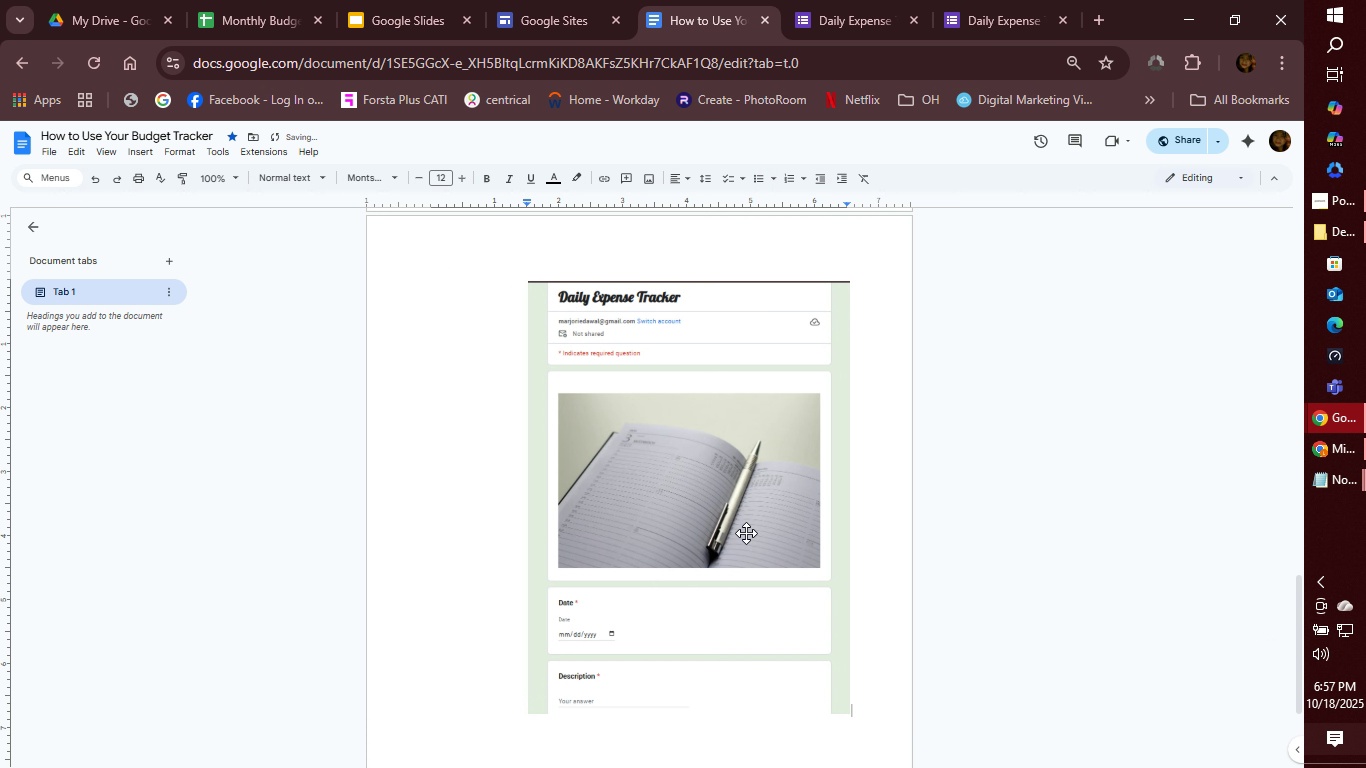 
right_click([750, 479])
 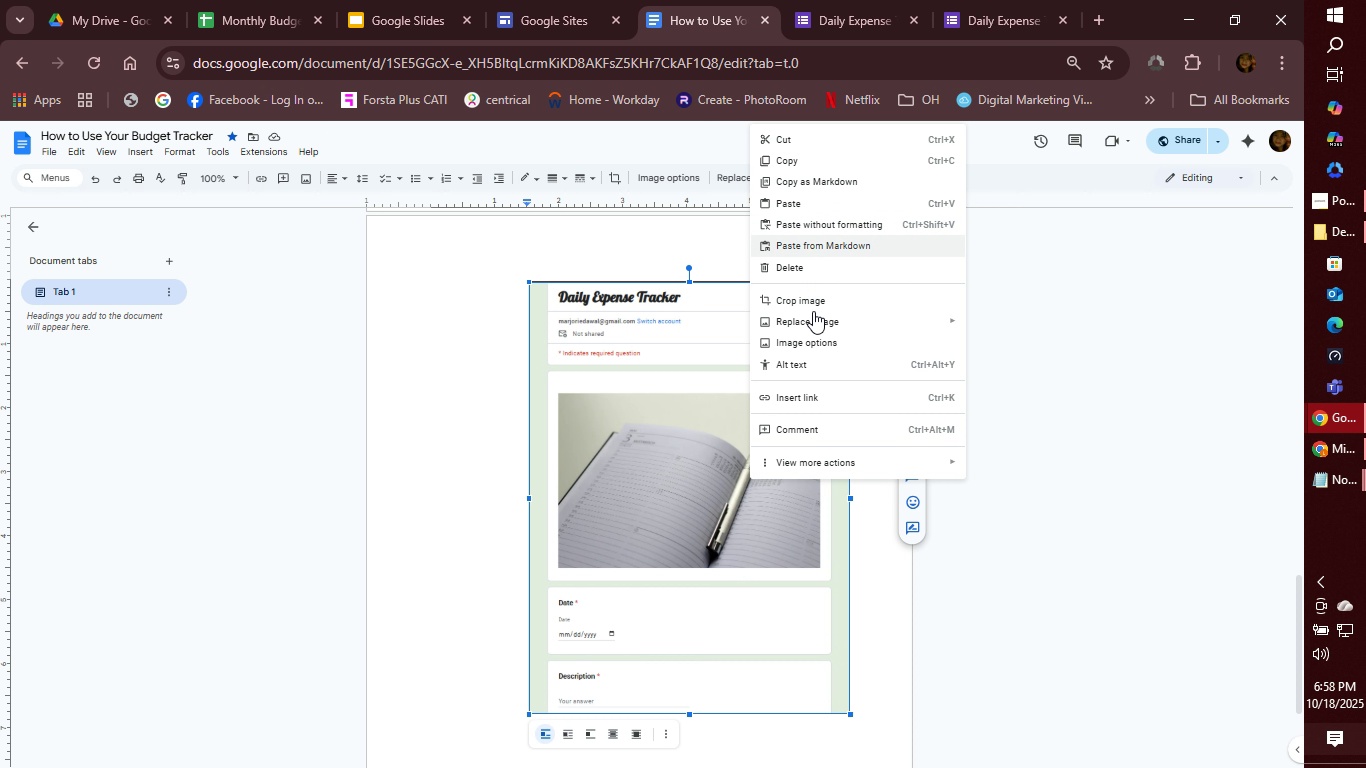 
wait(5.83)
 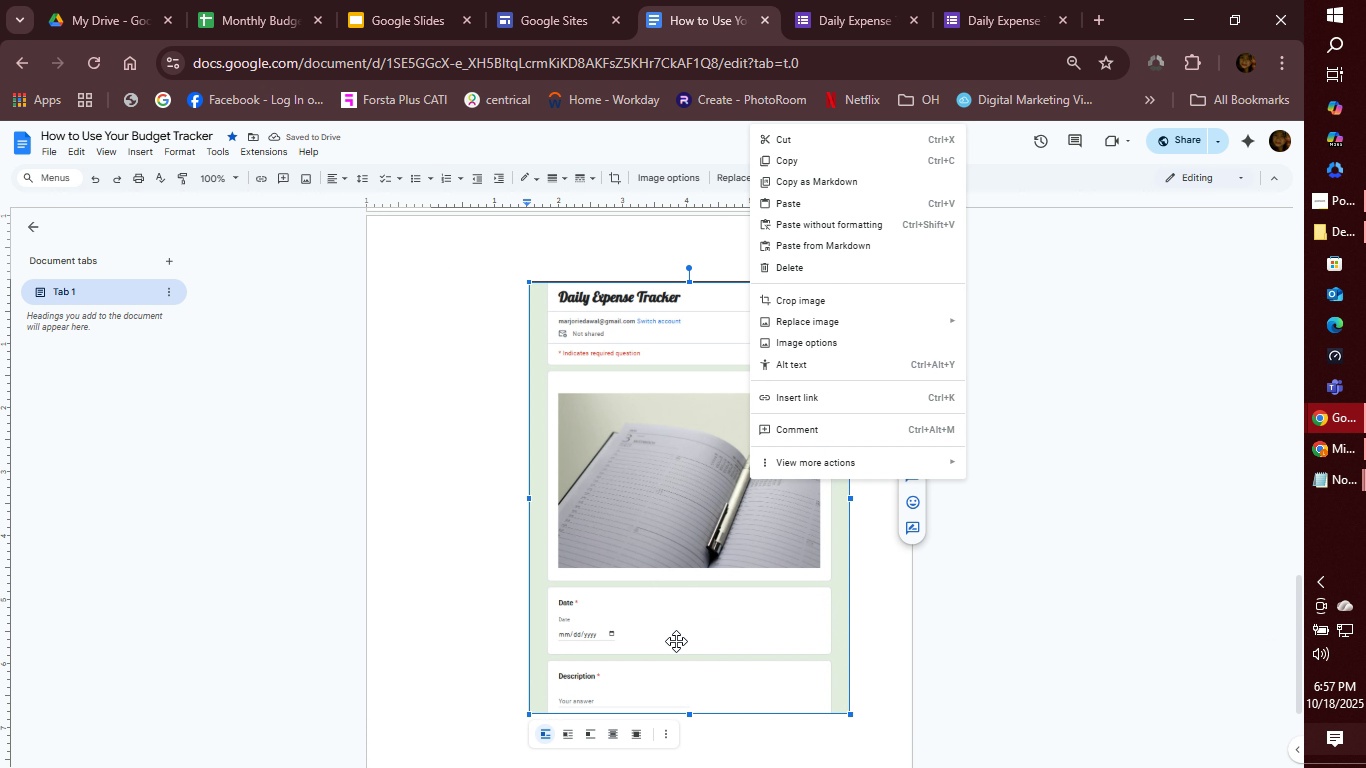 
left_click([813, 341])
 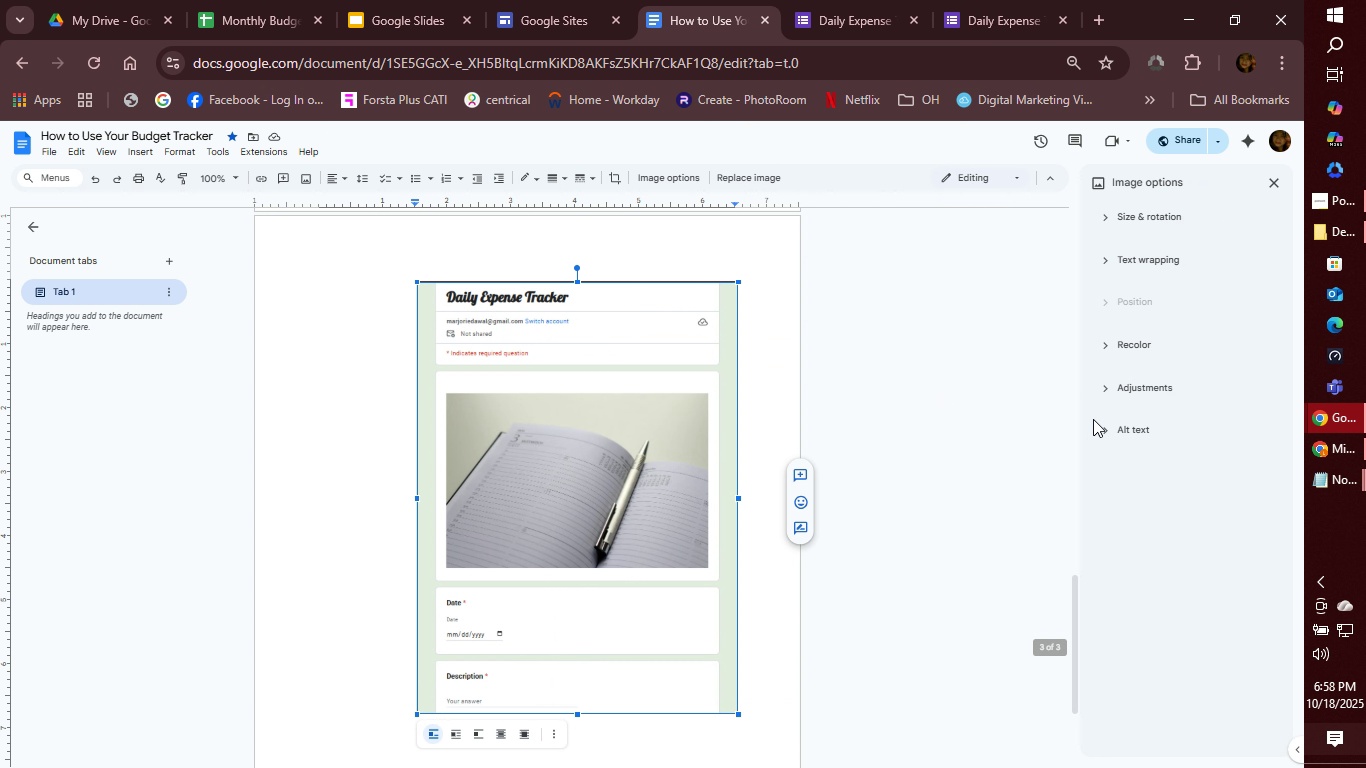 
wait(5.88)
 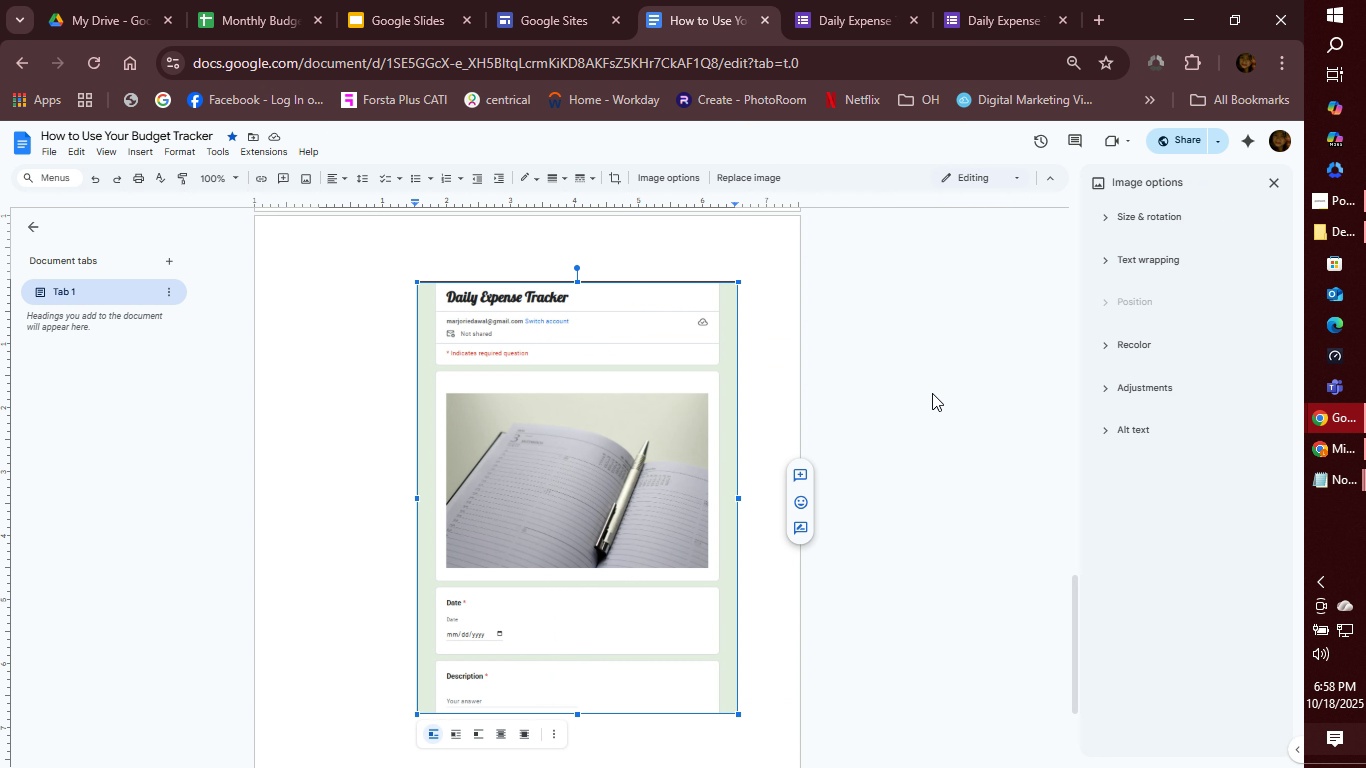 
left_click([1140, 261])
 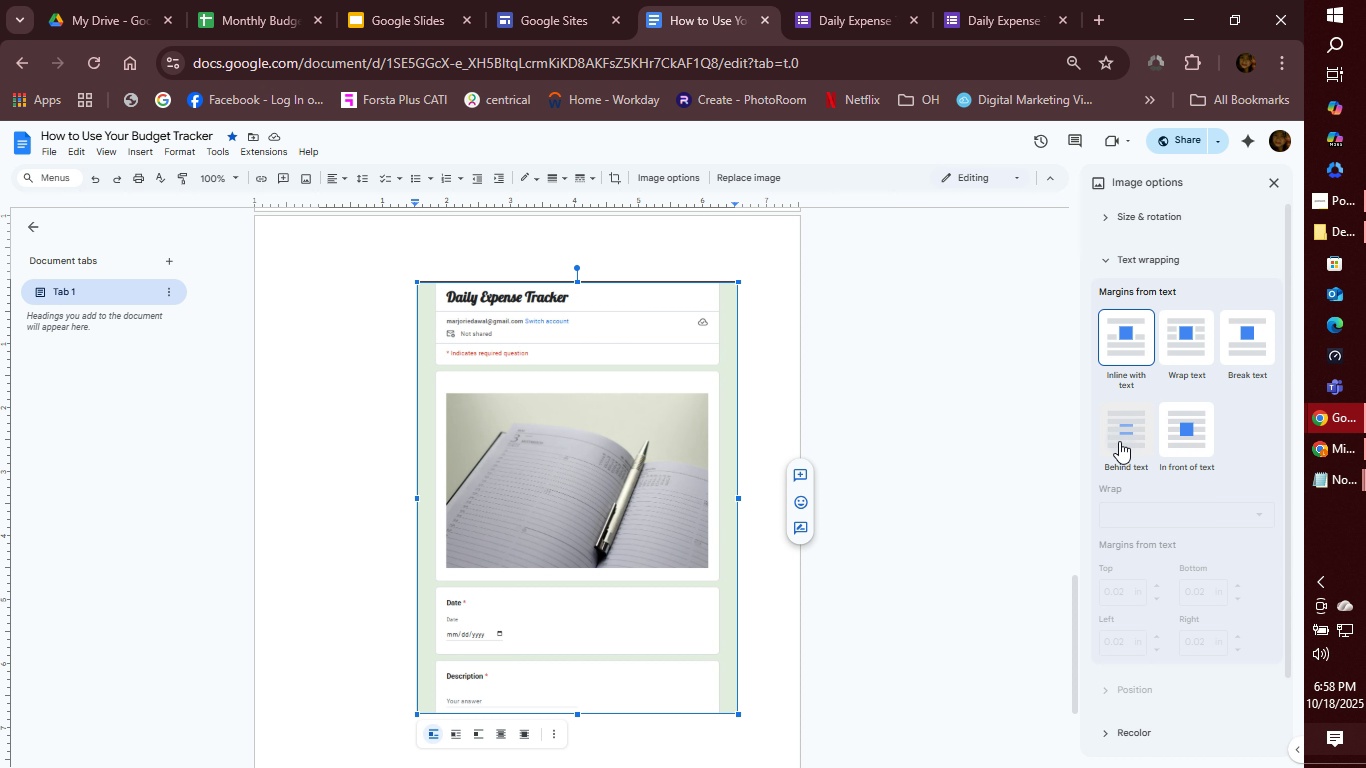 
left_click([1119, 441])
 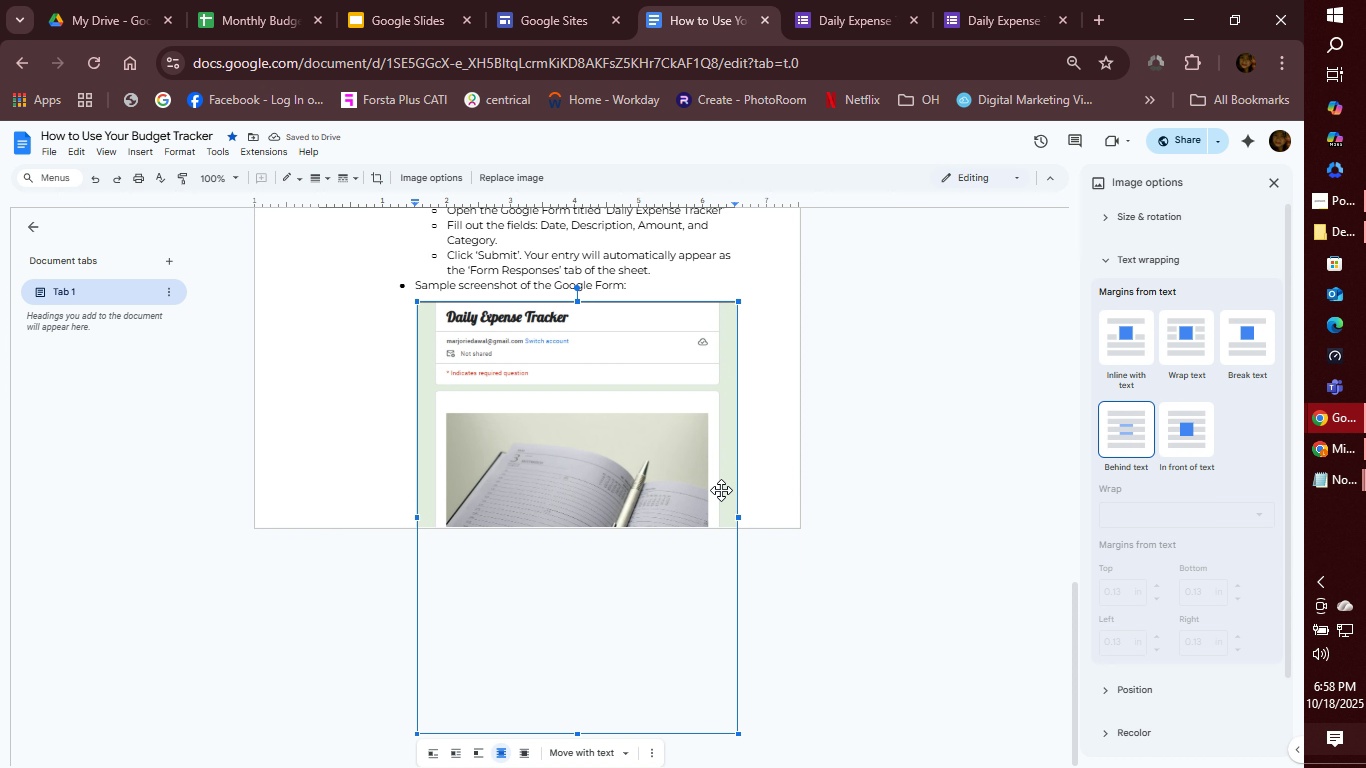 
wait(6.16)
 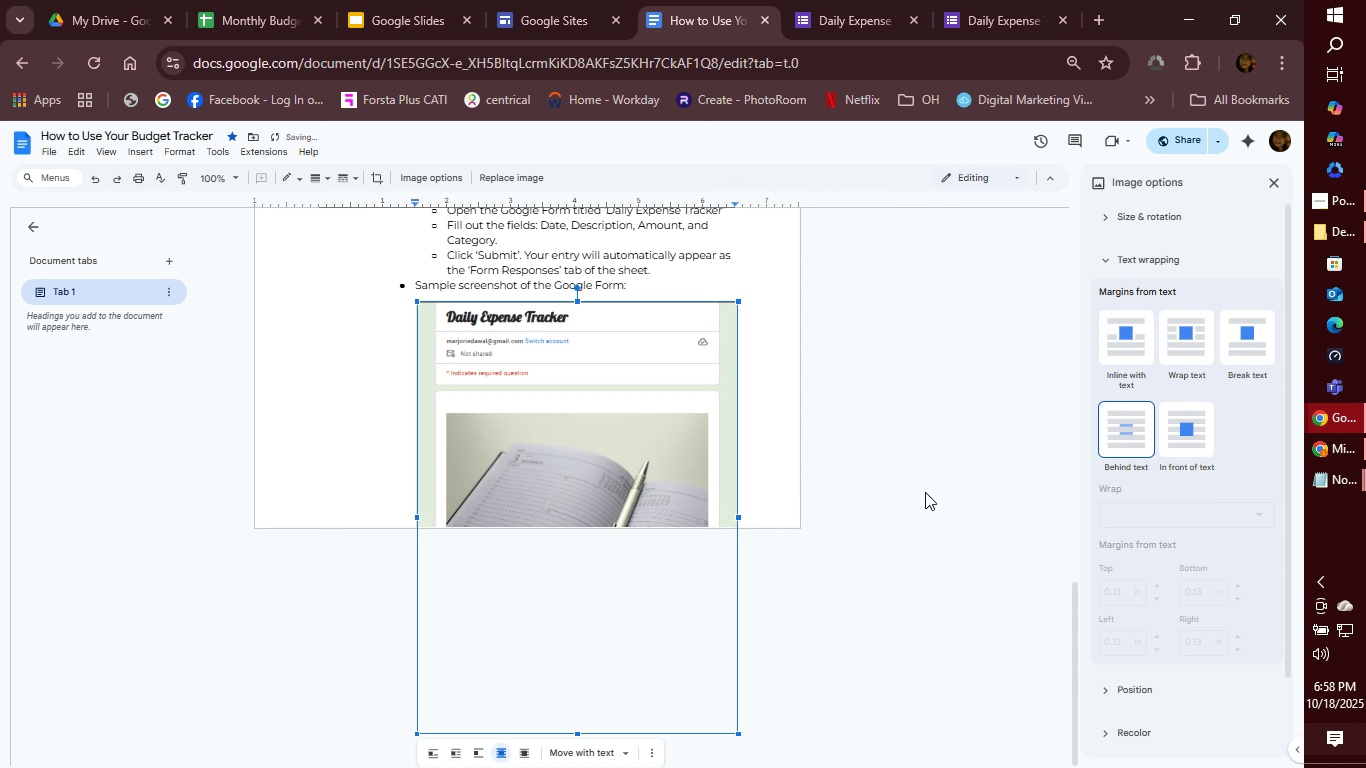 
left_click_drag(start_coordinate=[739, 734], to_coordinate=[578, 437])
 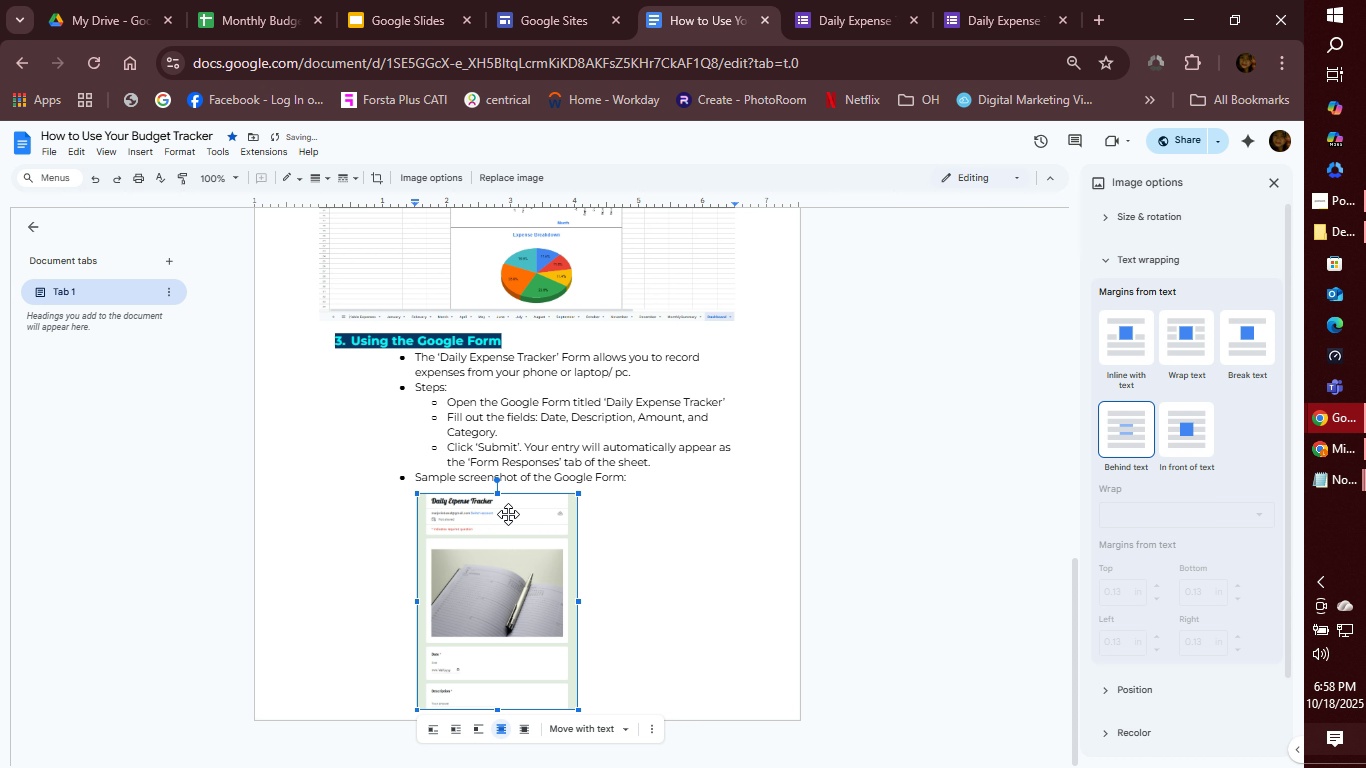 
left_click_drag(start_coordinate=[511, 510], to_coordinate=[565, 507])
 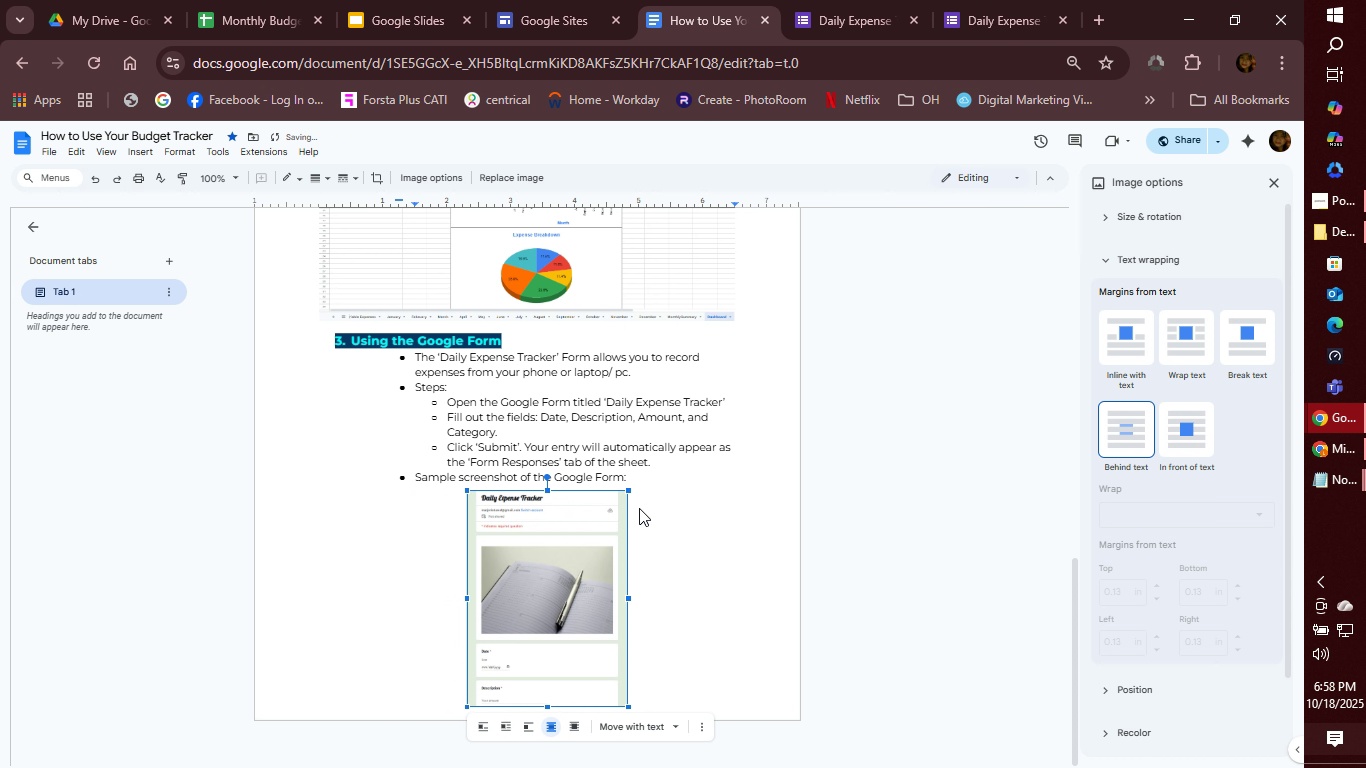 
left_click([695, 504])
 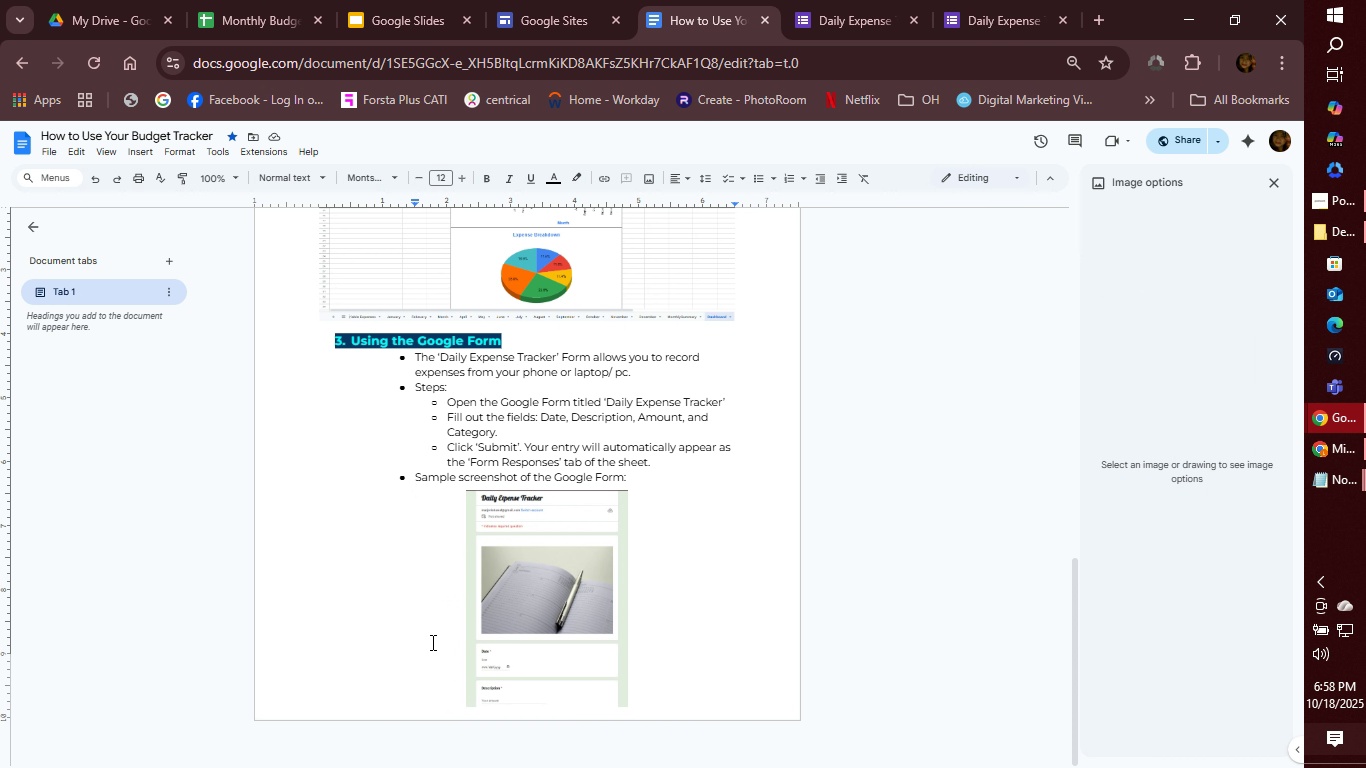 
key(Enter)
 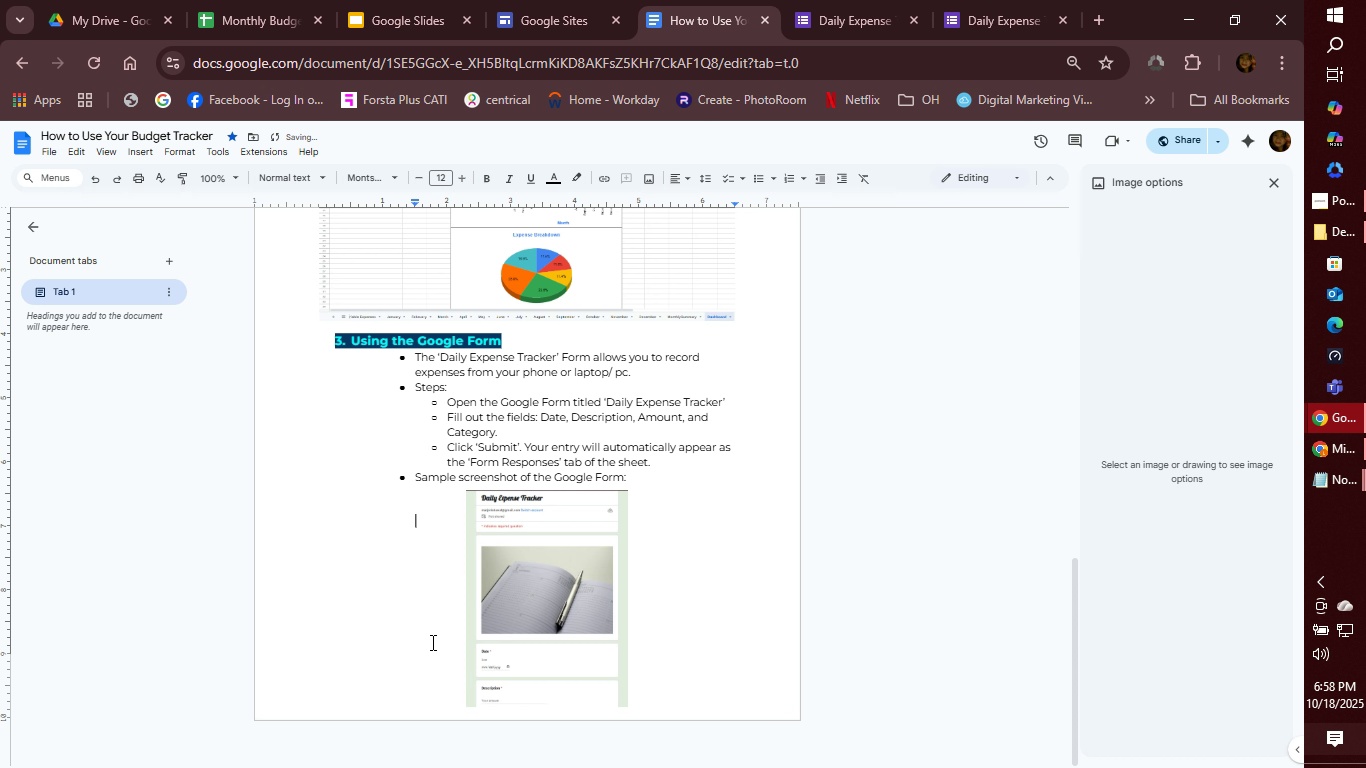 
key(Enter)
 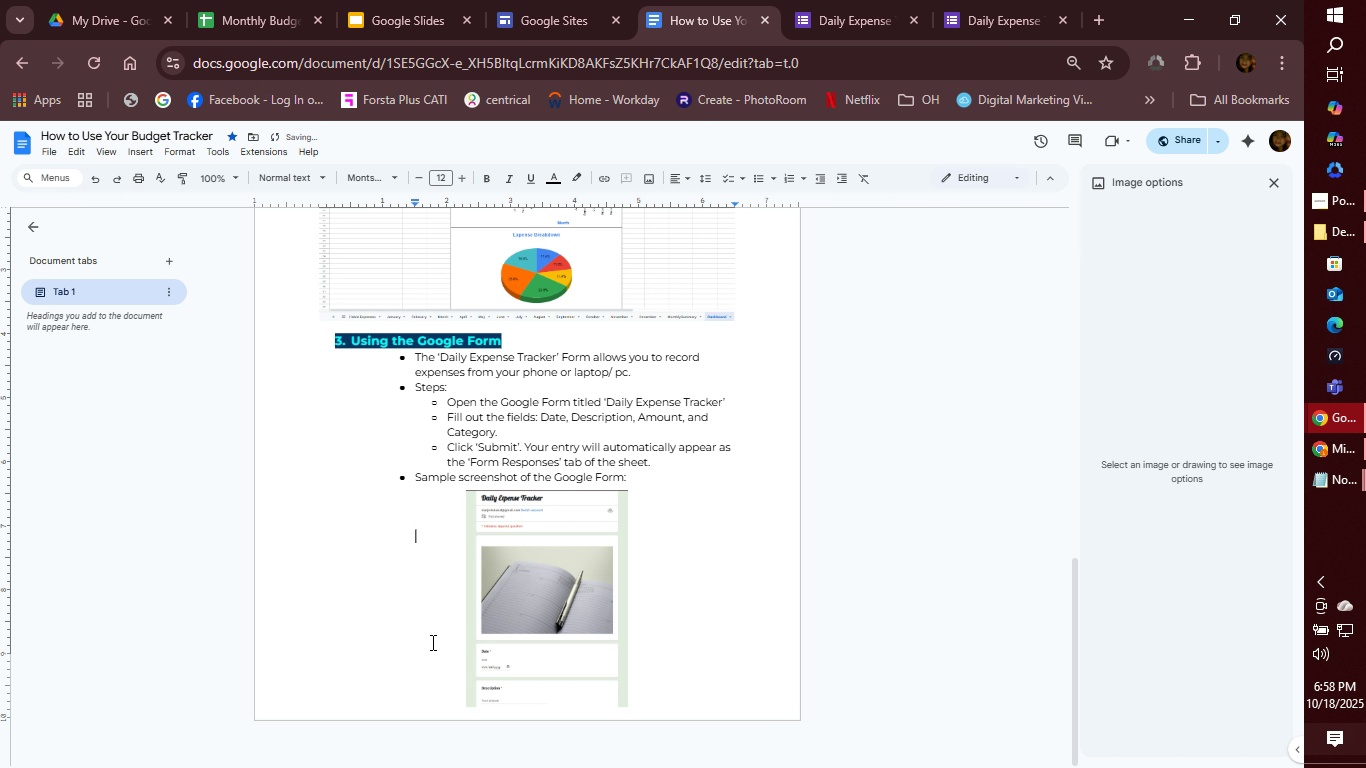 
key(Enter)
 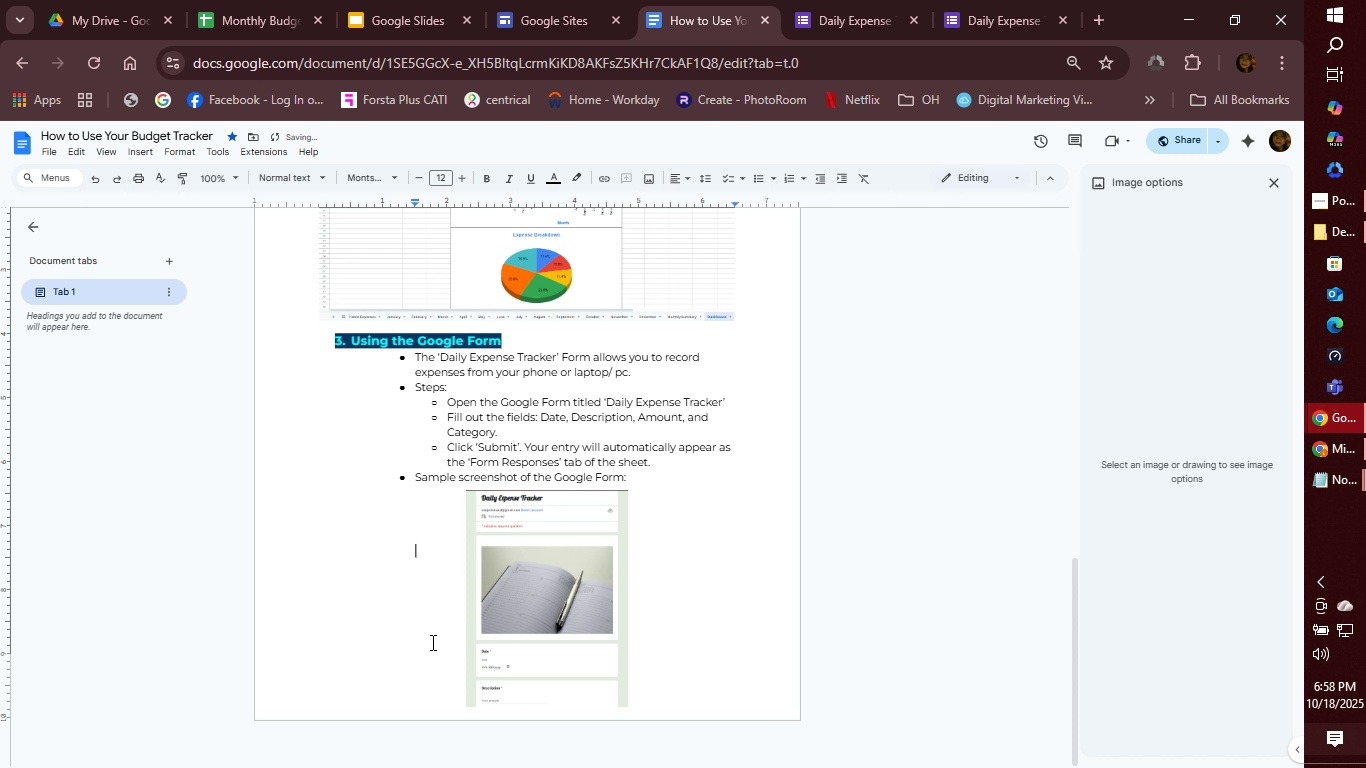 
key(Enter)
 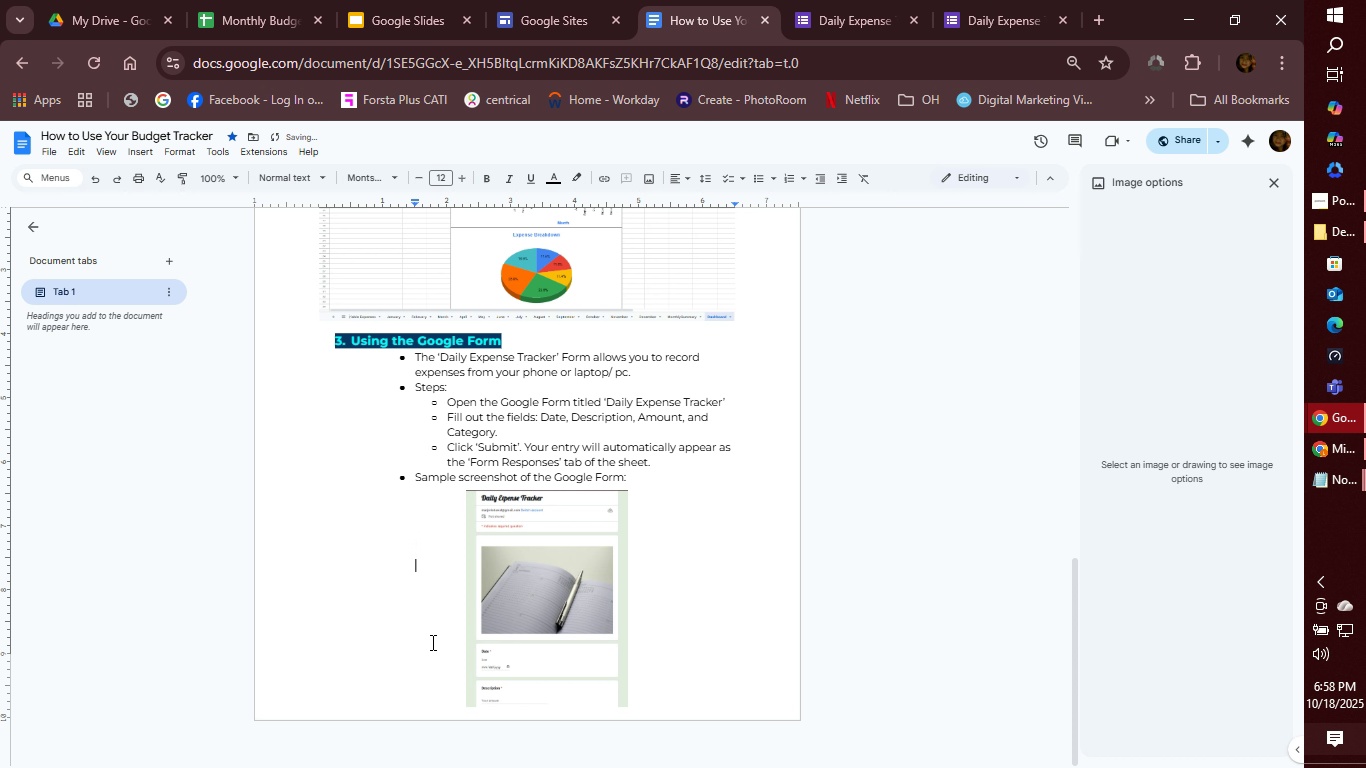 
key(Enter)
 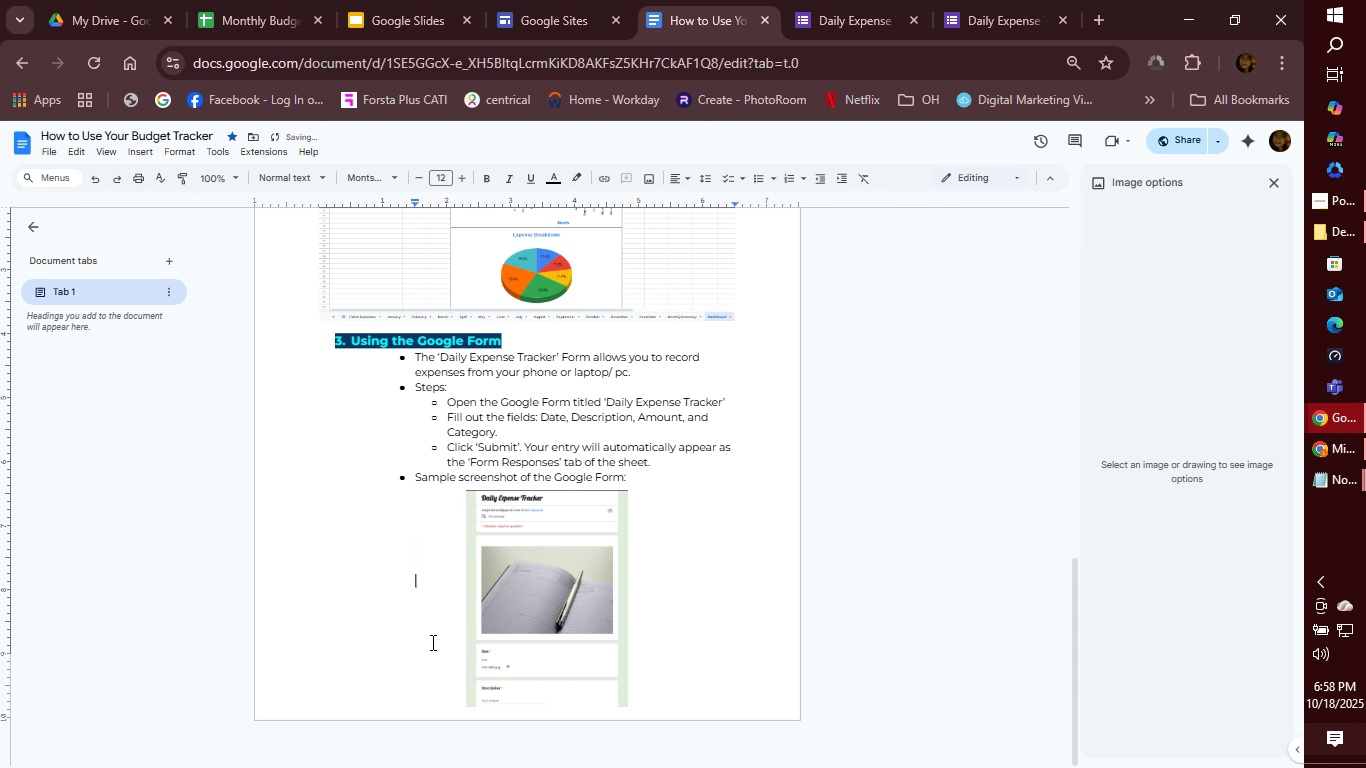 
key(Enter)
 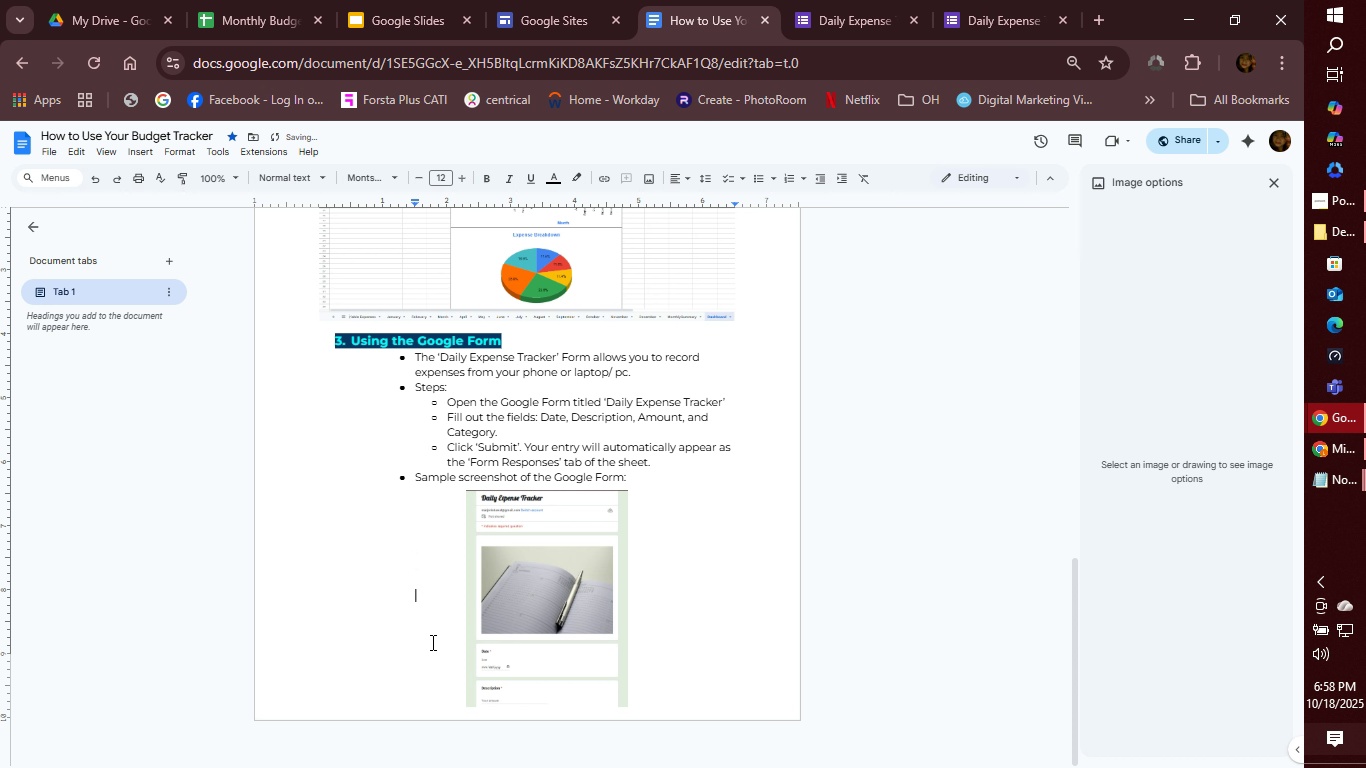 
key(Enter)
 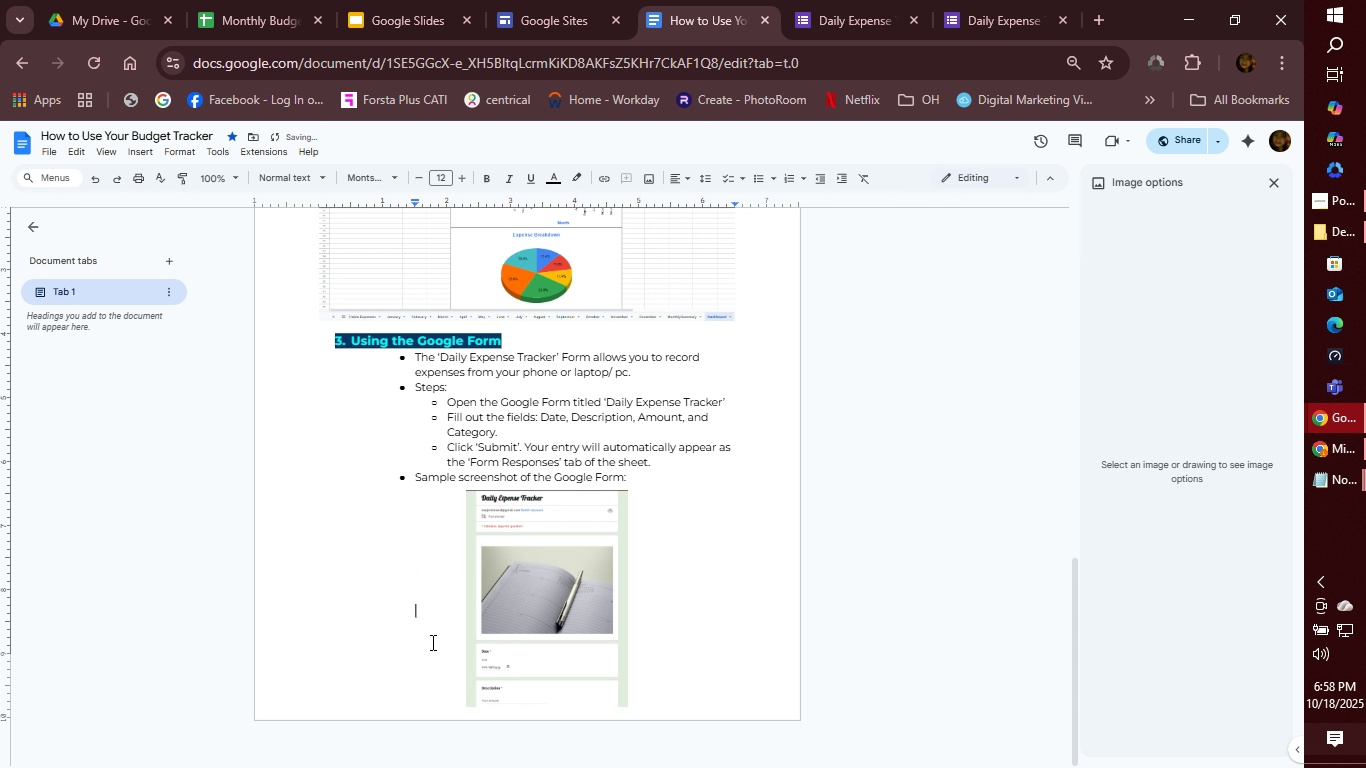 
key(Enter)
 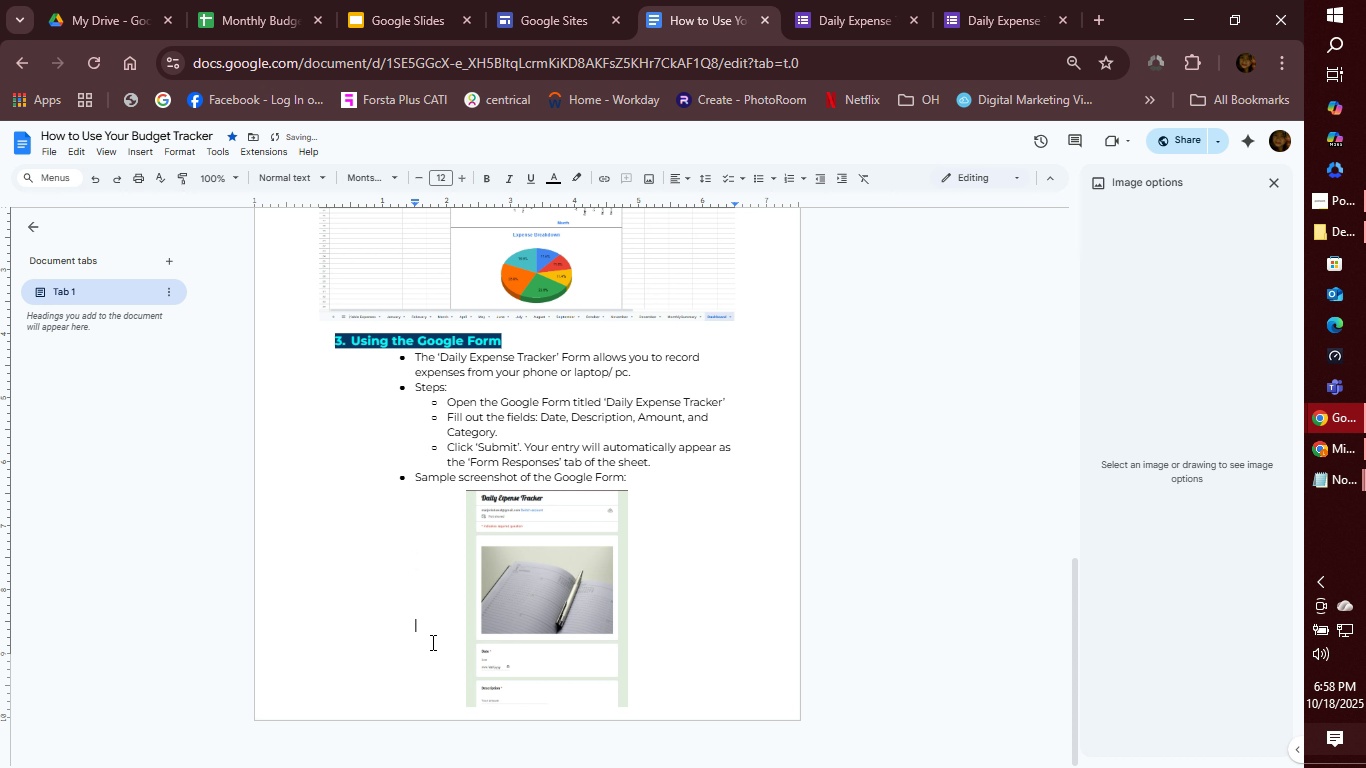 
key(Enter)
 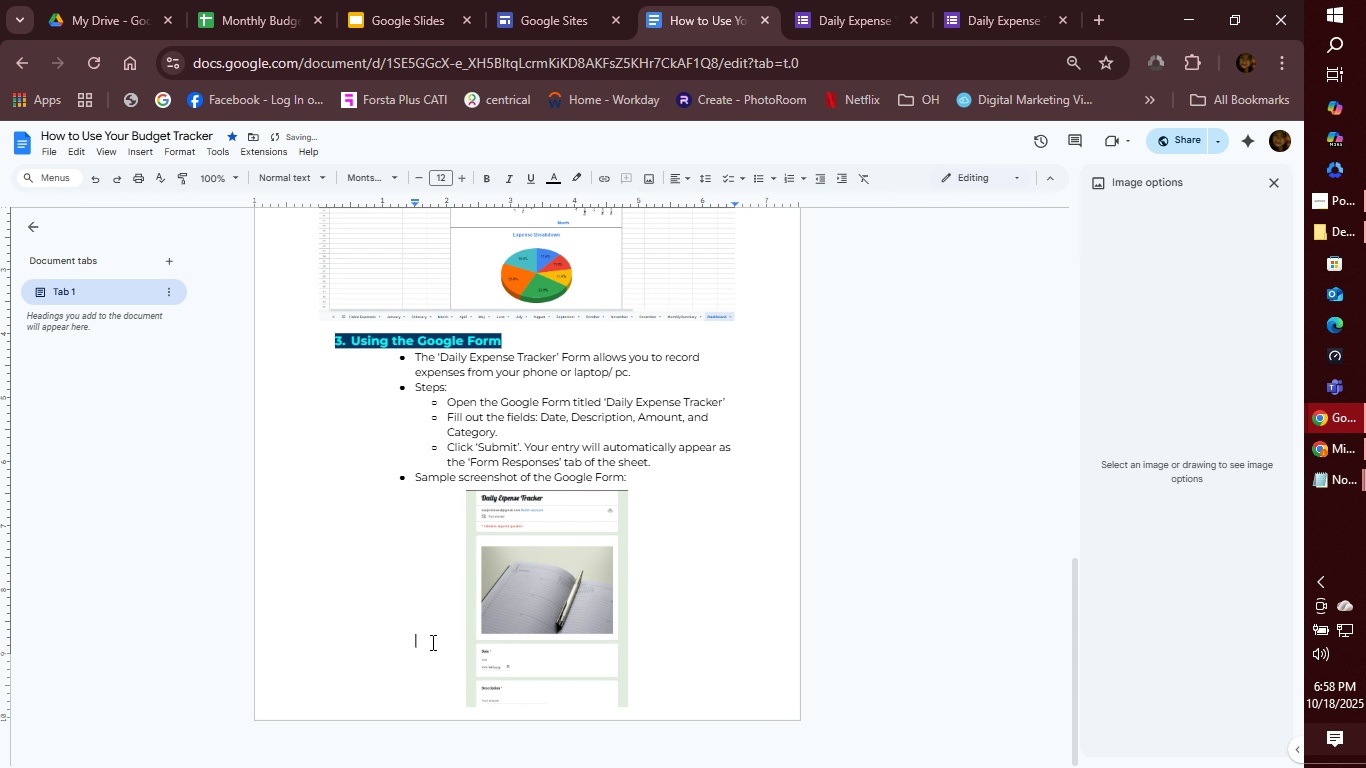 
key(Enter)
 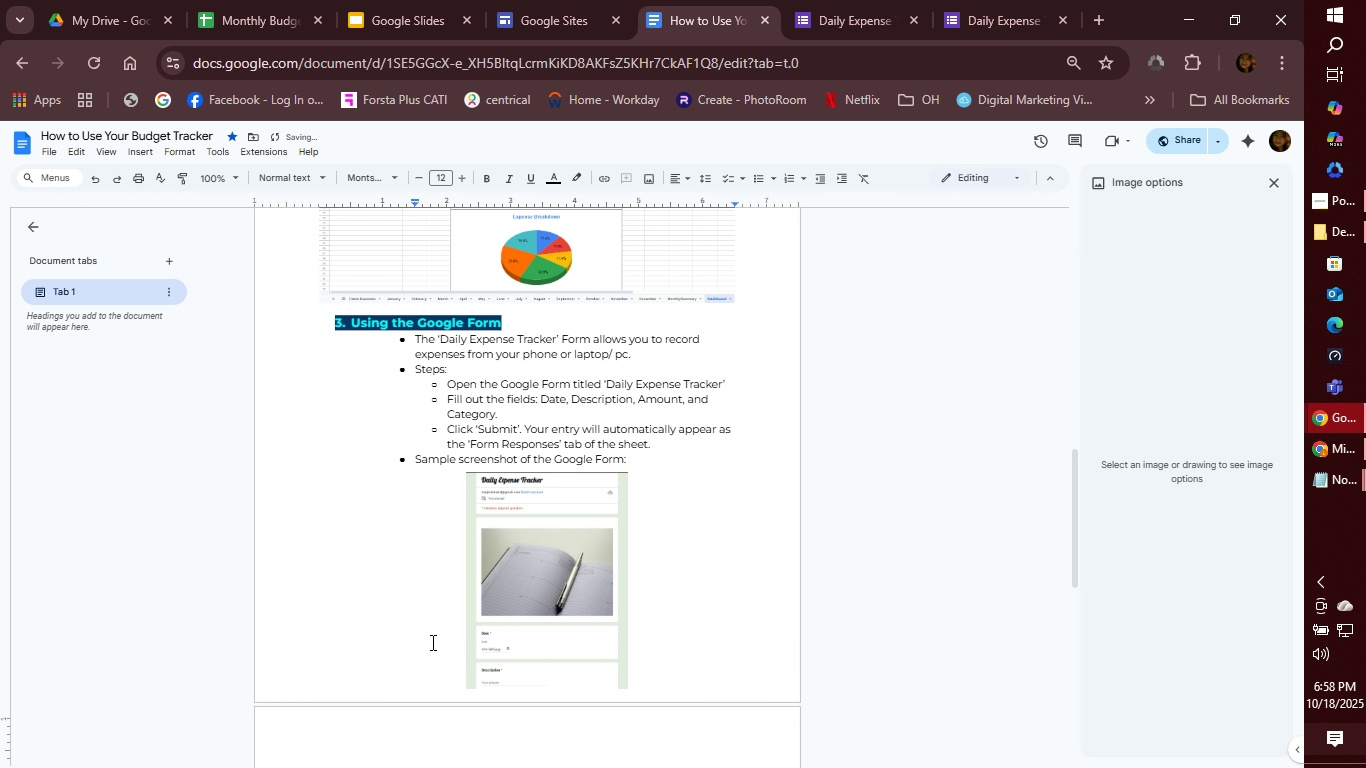 
key(Enter)
 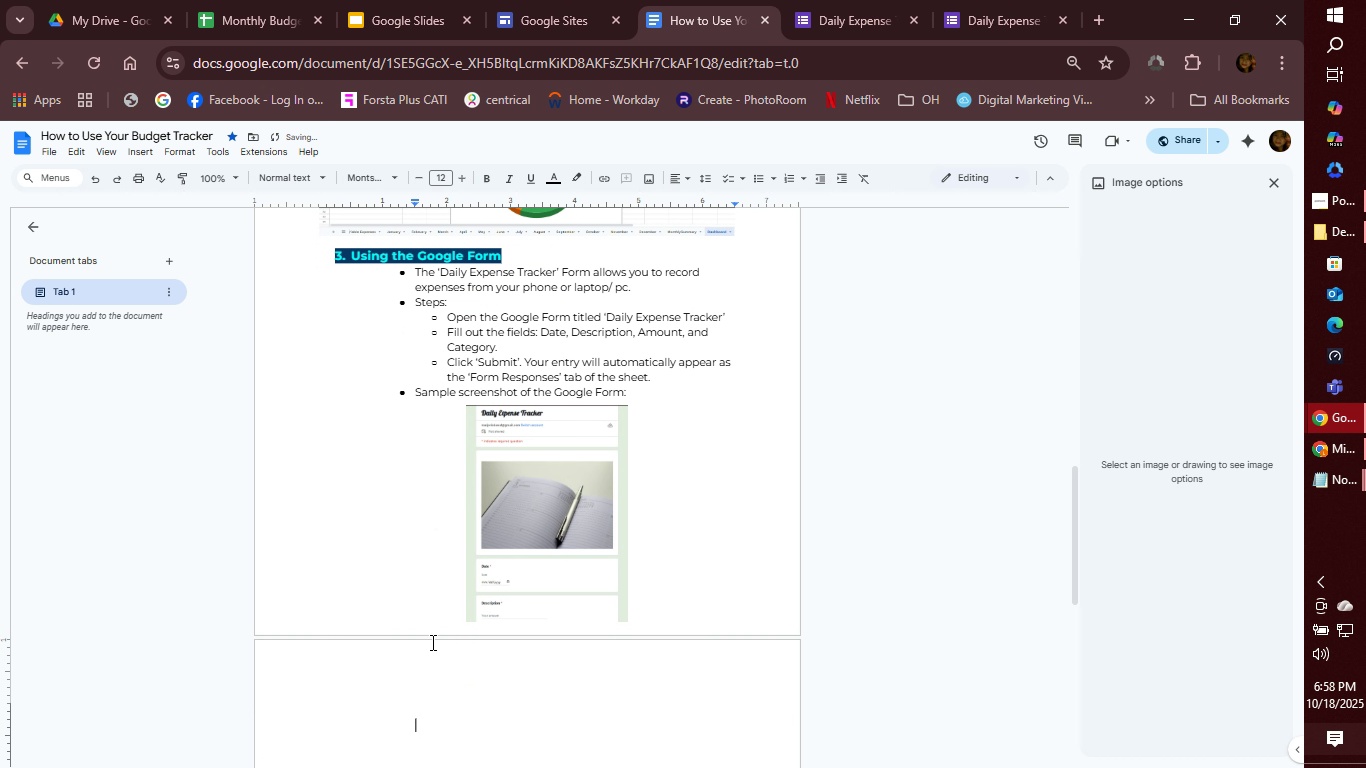 
key(Enter)
 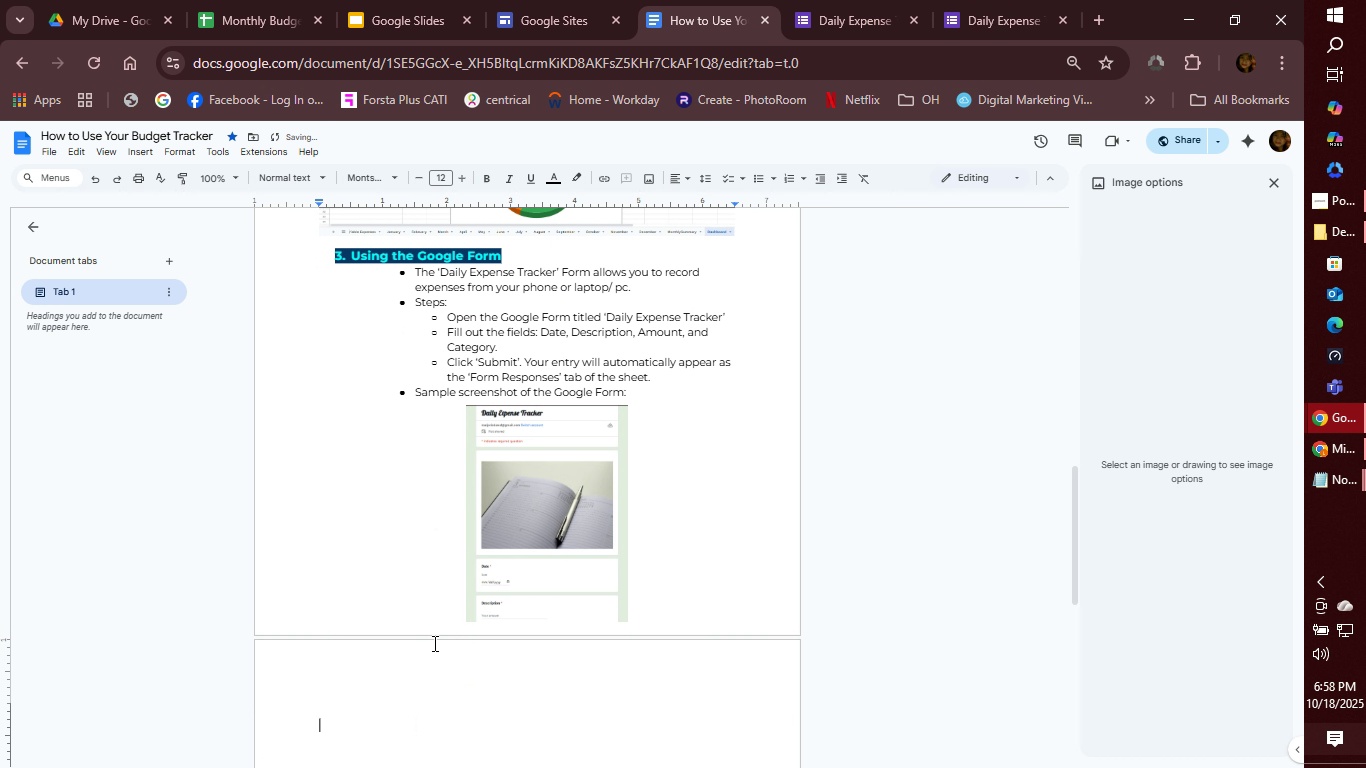 
key(Backspace)
 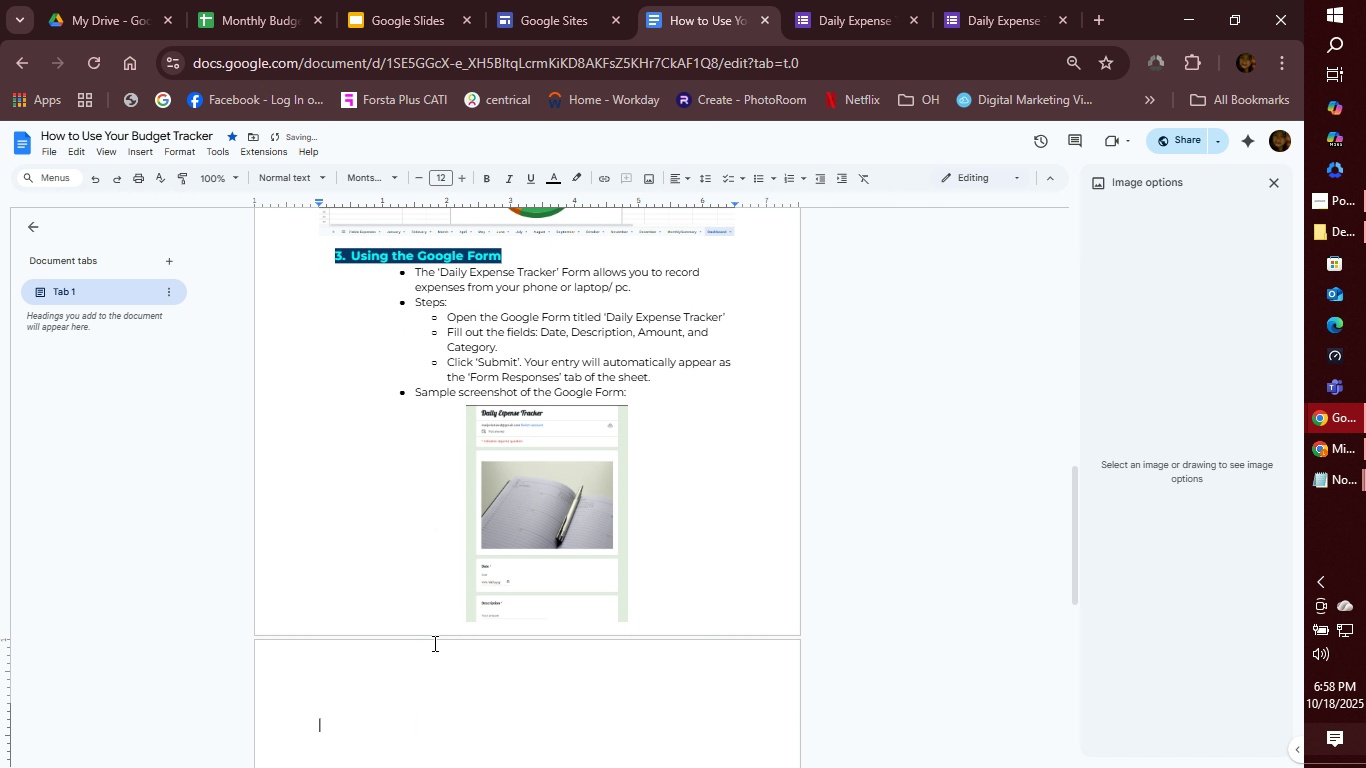 
key(Backspace)
 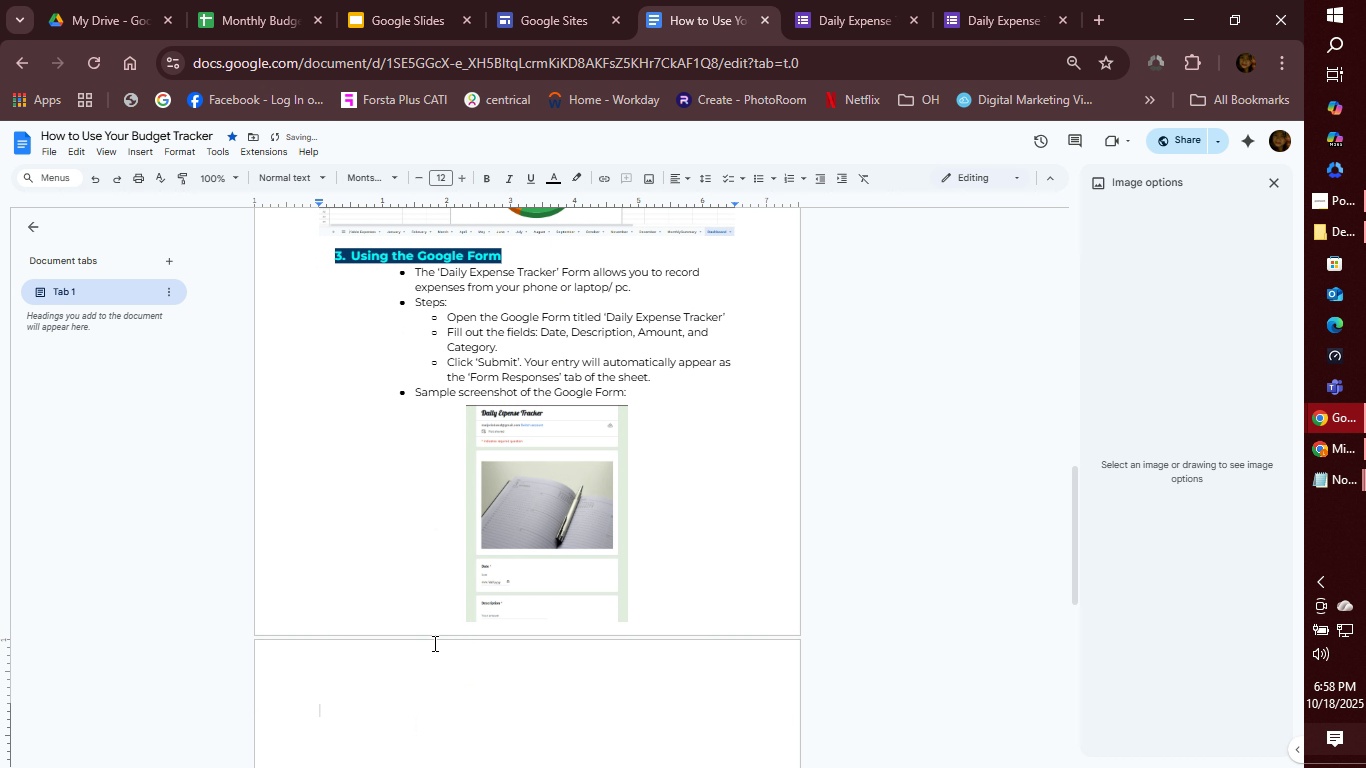 
key(Backspace)
 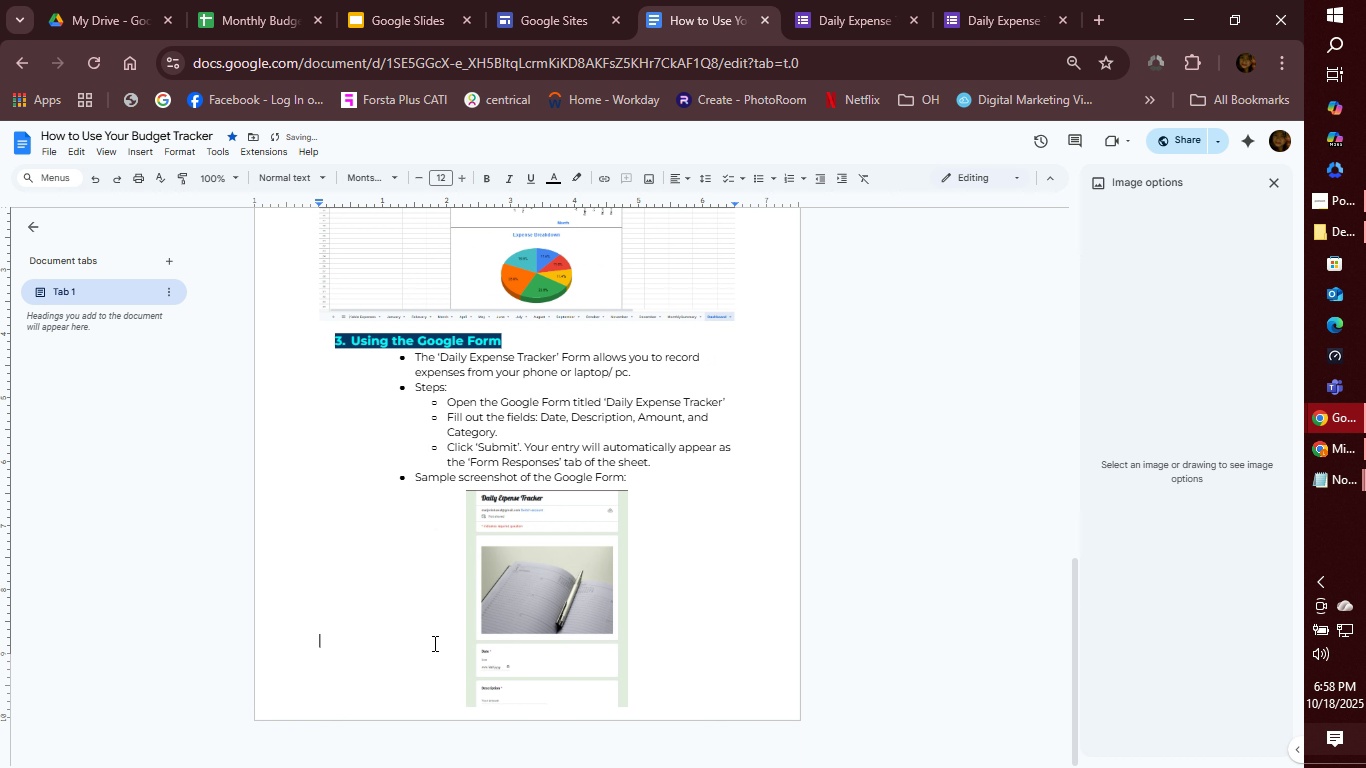 
key(Enter)
 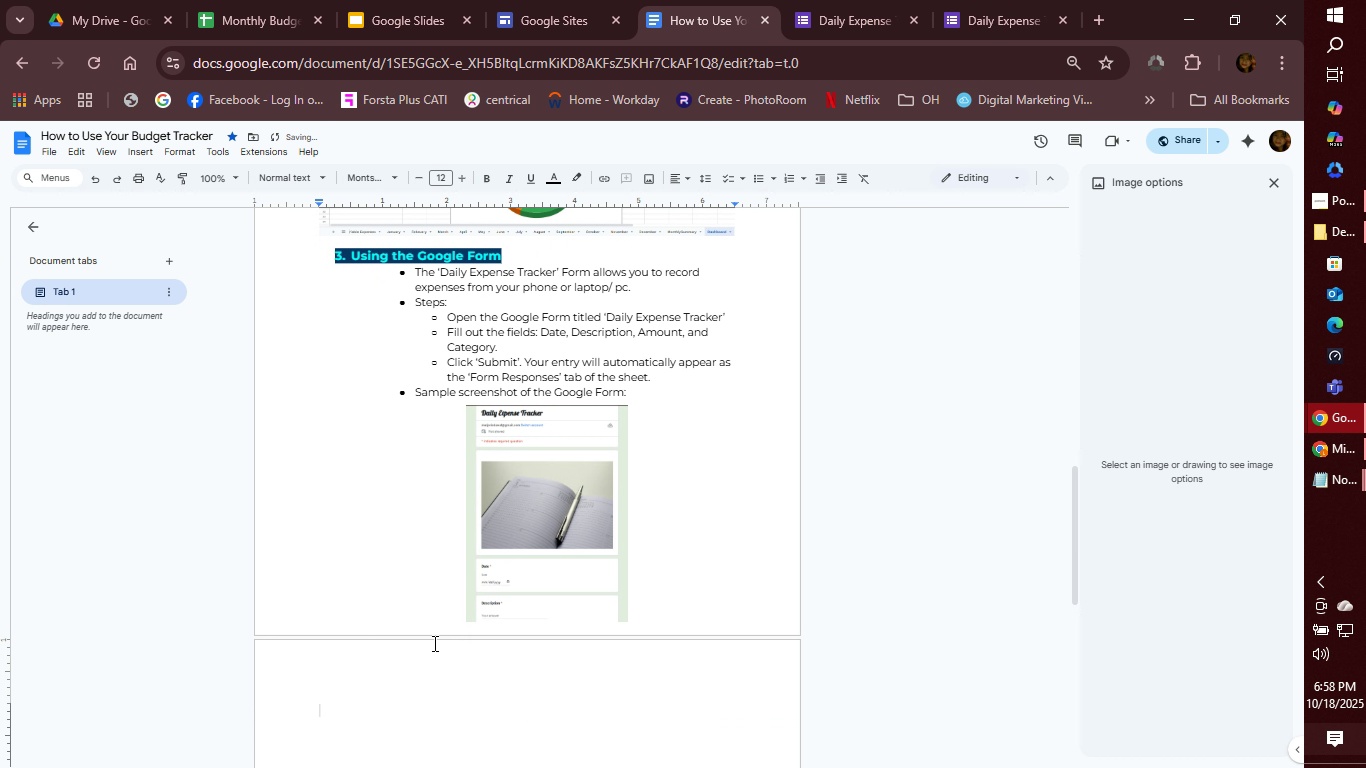 
key(4)
 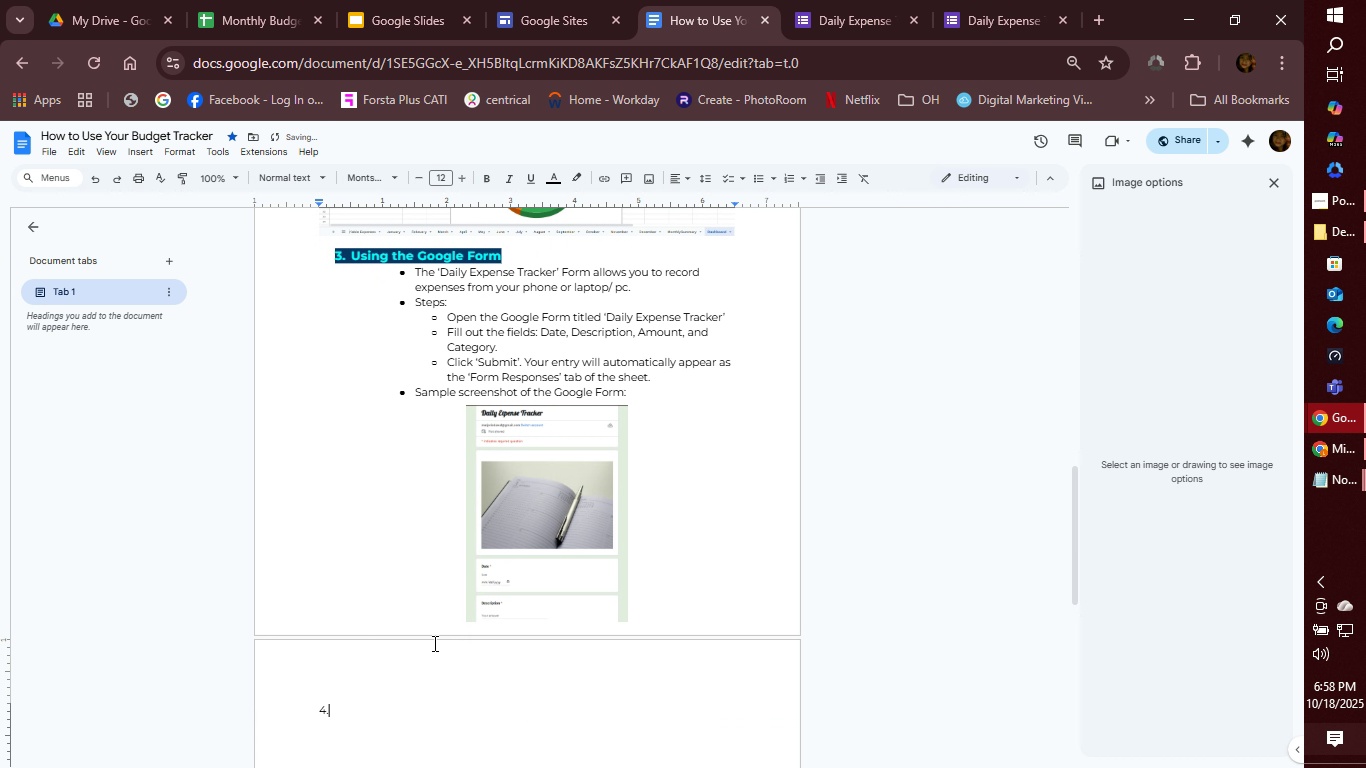 
key(Period)
 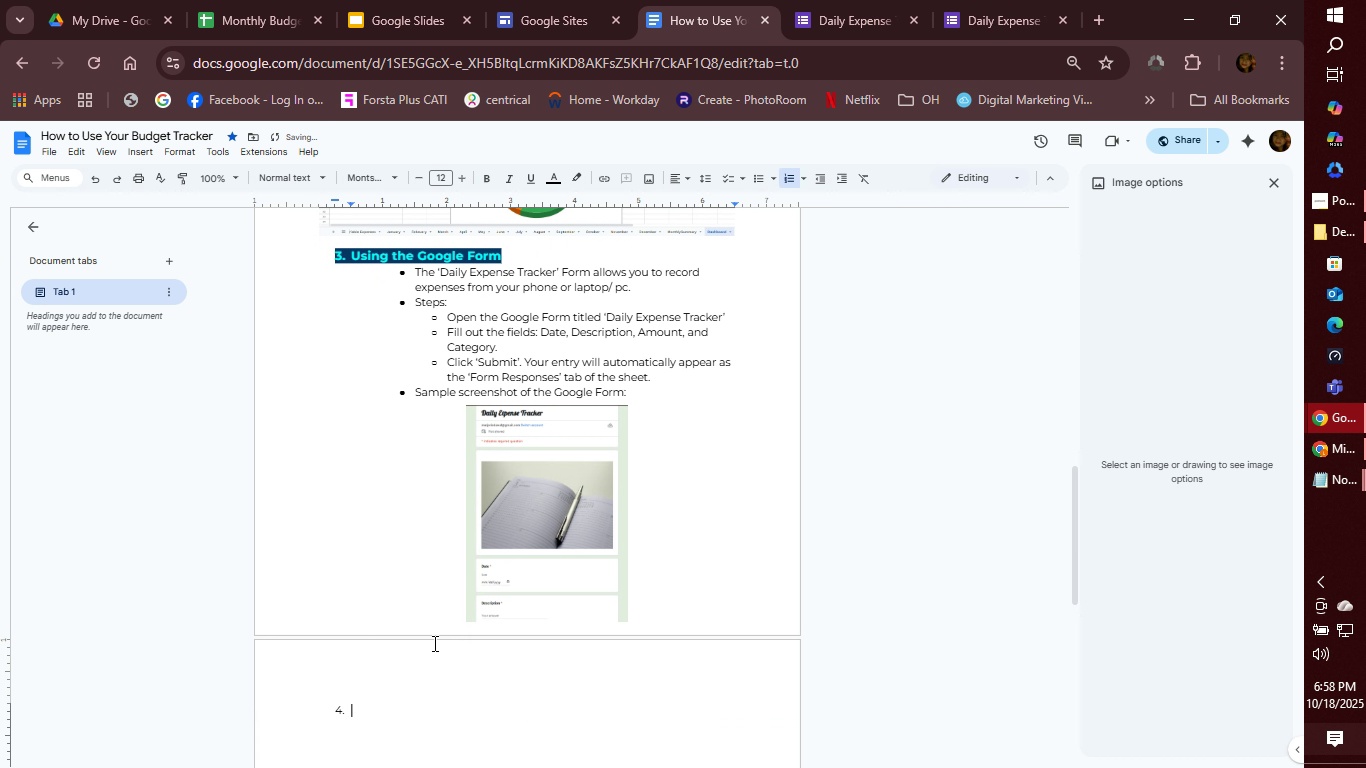 
key(Space)
 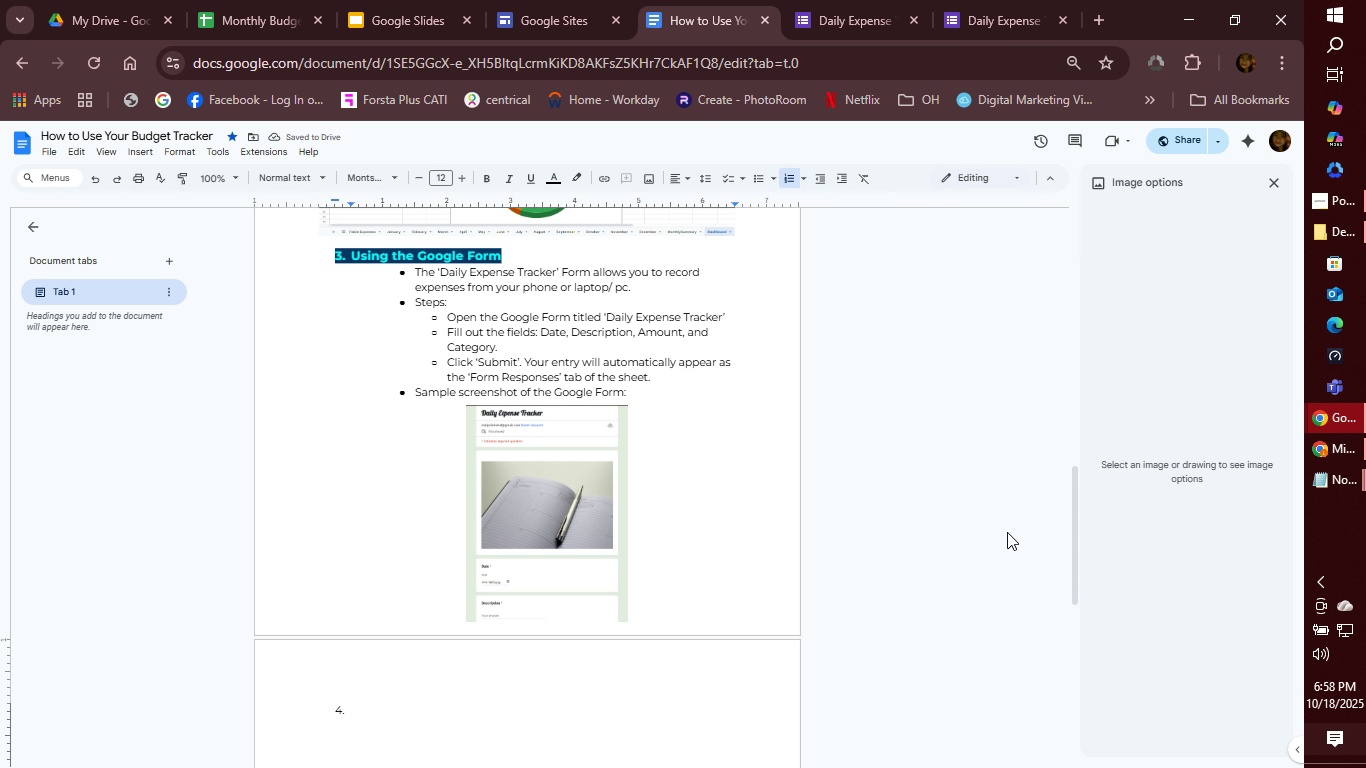 
left_click([1270, 181])
 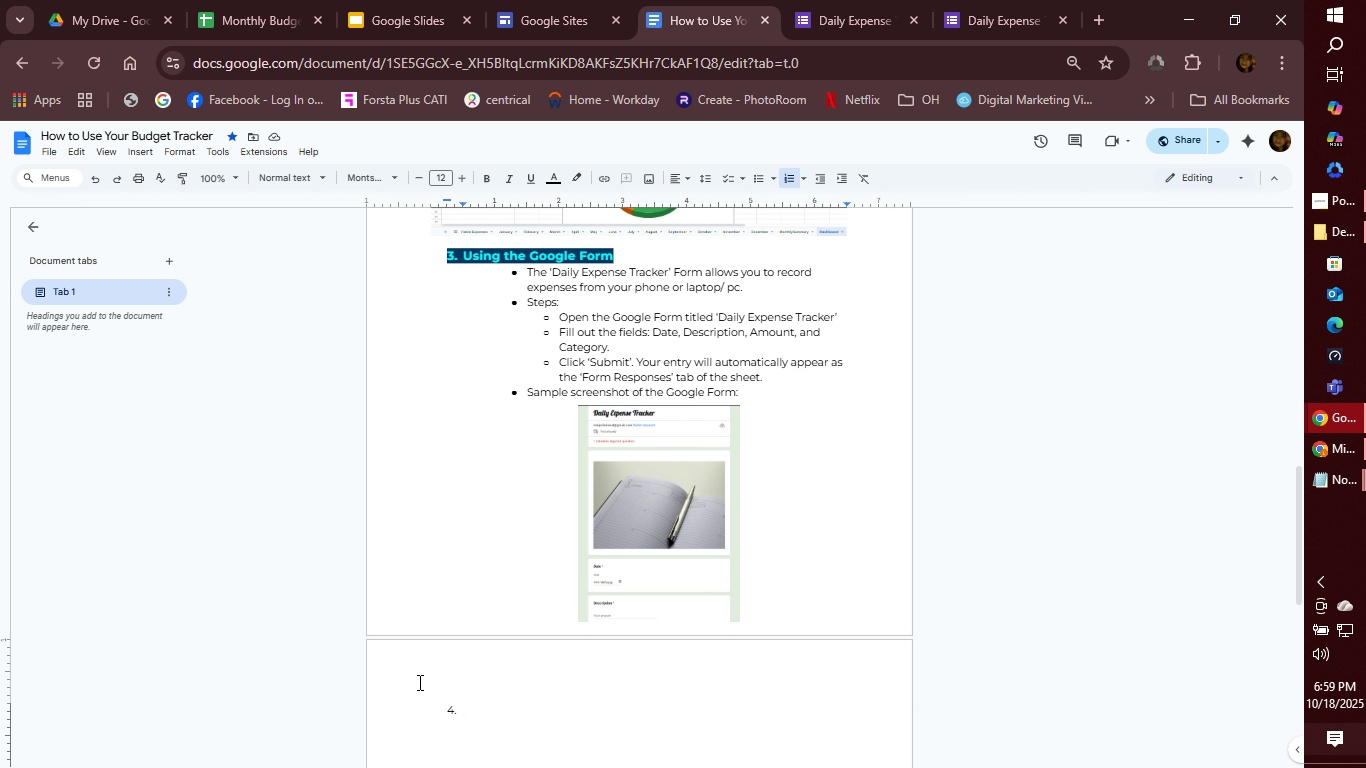 
wait(24.19)
 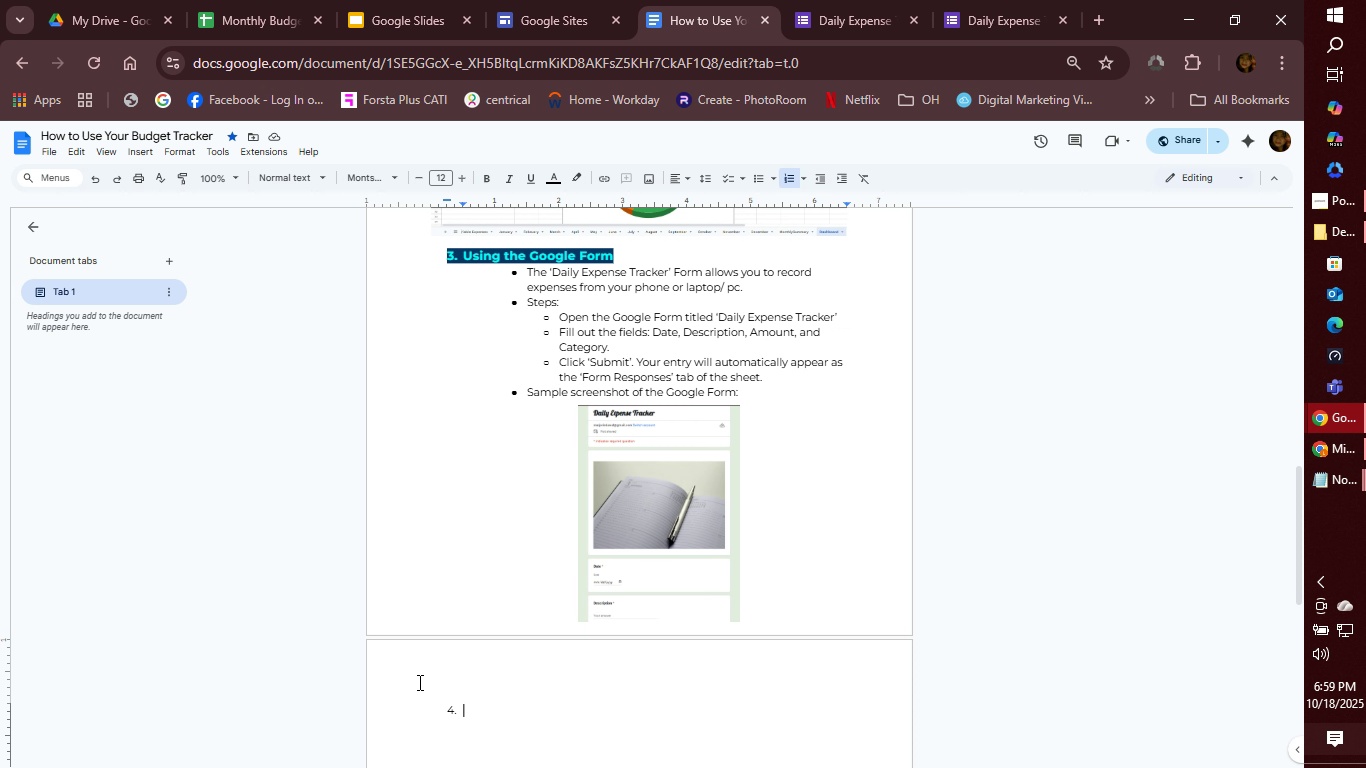 
type(Understanding the Dashboard)
 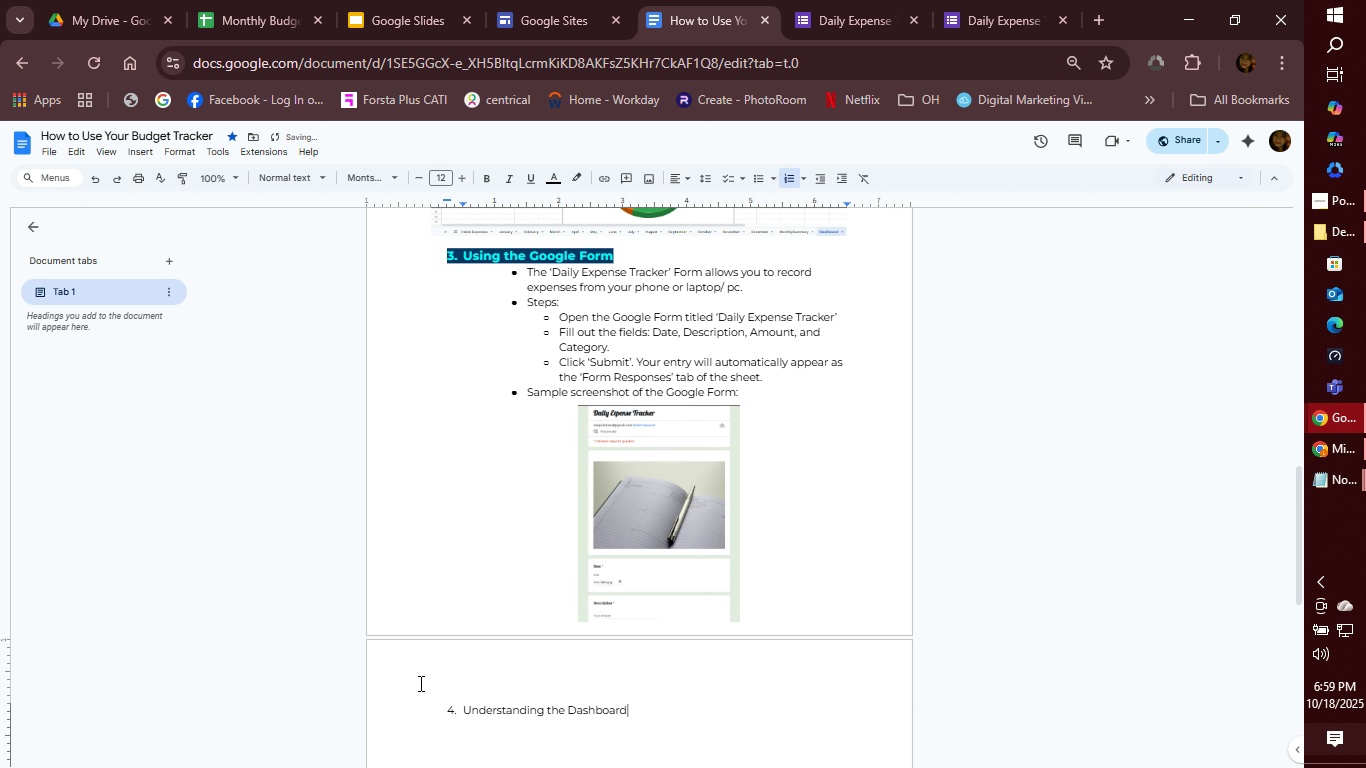 
left_click_drag(start_coordinate=[640, 710], to_coordinate=[445, 708])
 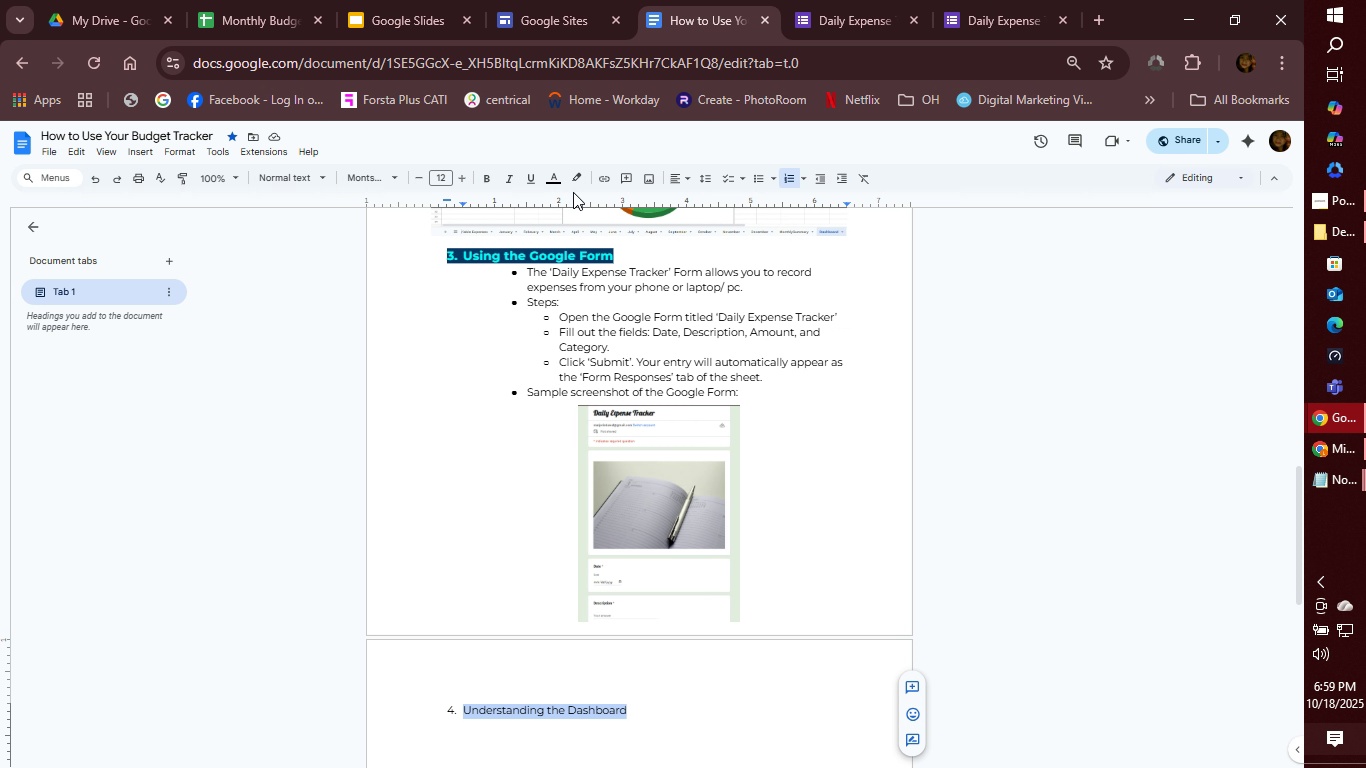 
left_click([554, 180])
 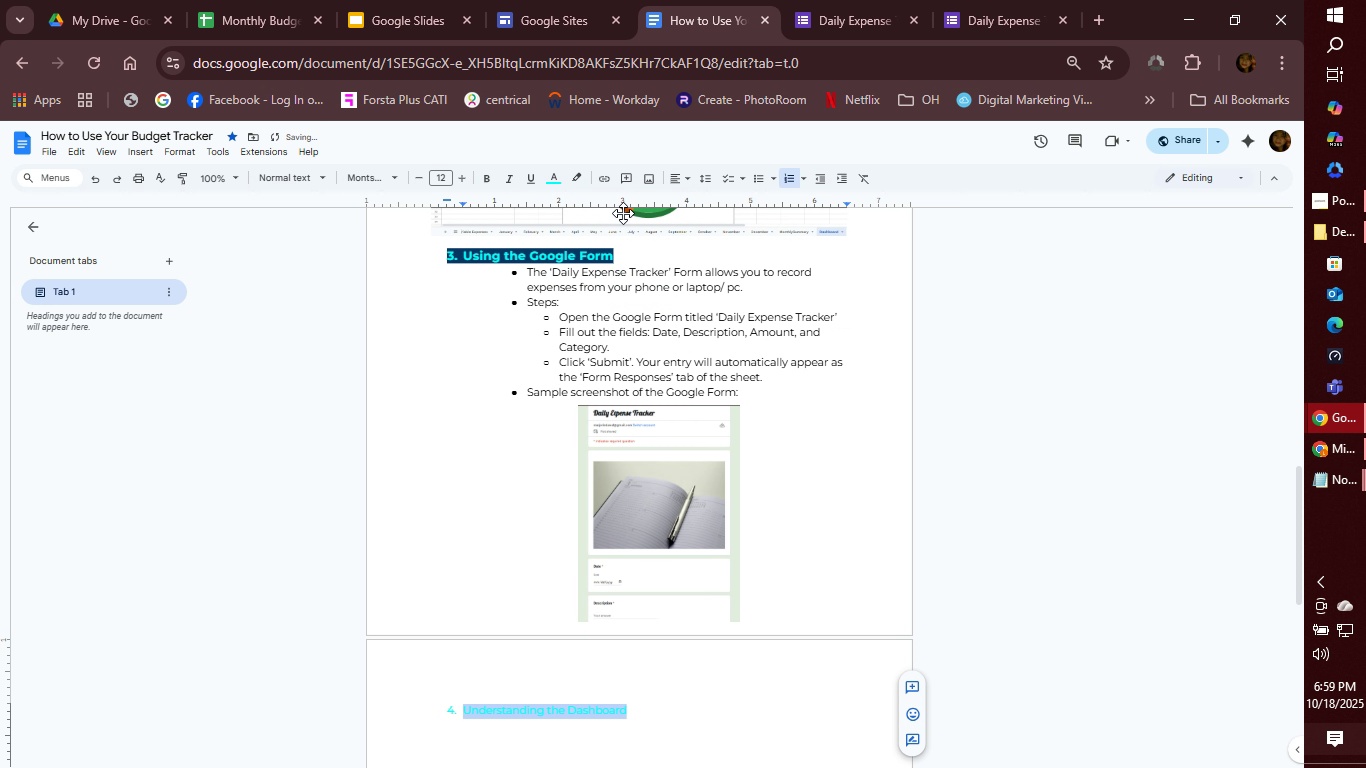 
left_click([623, 213])
 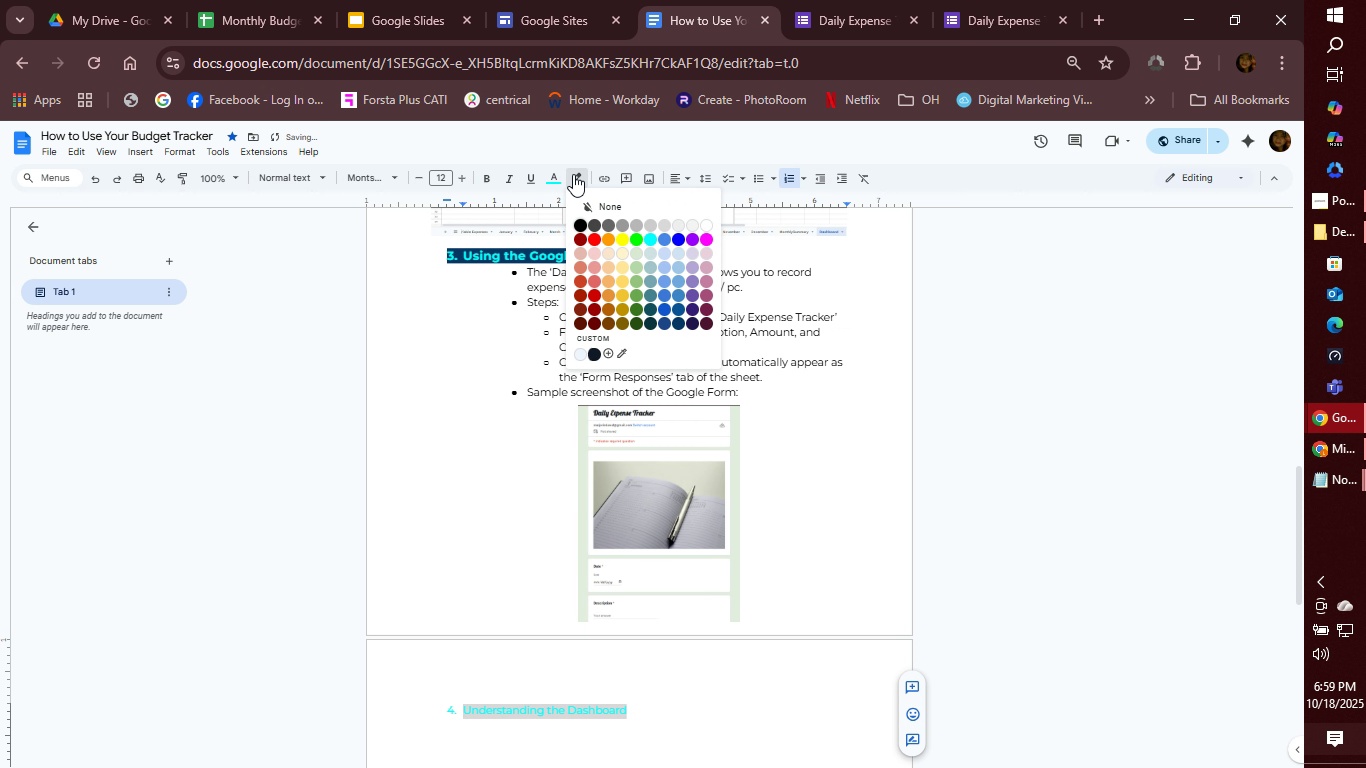 
left_click([573, 174])
 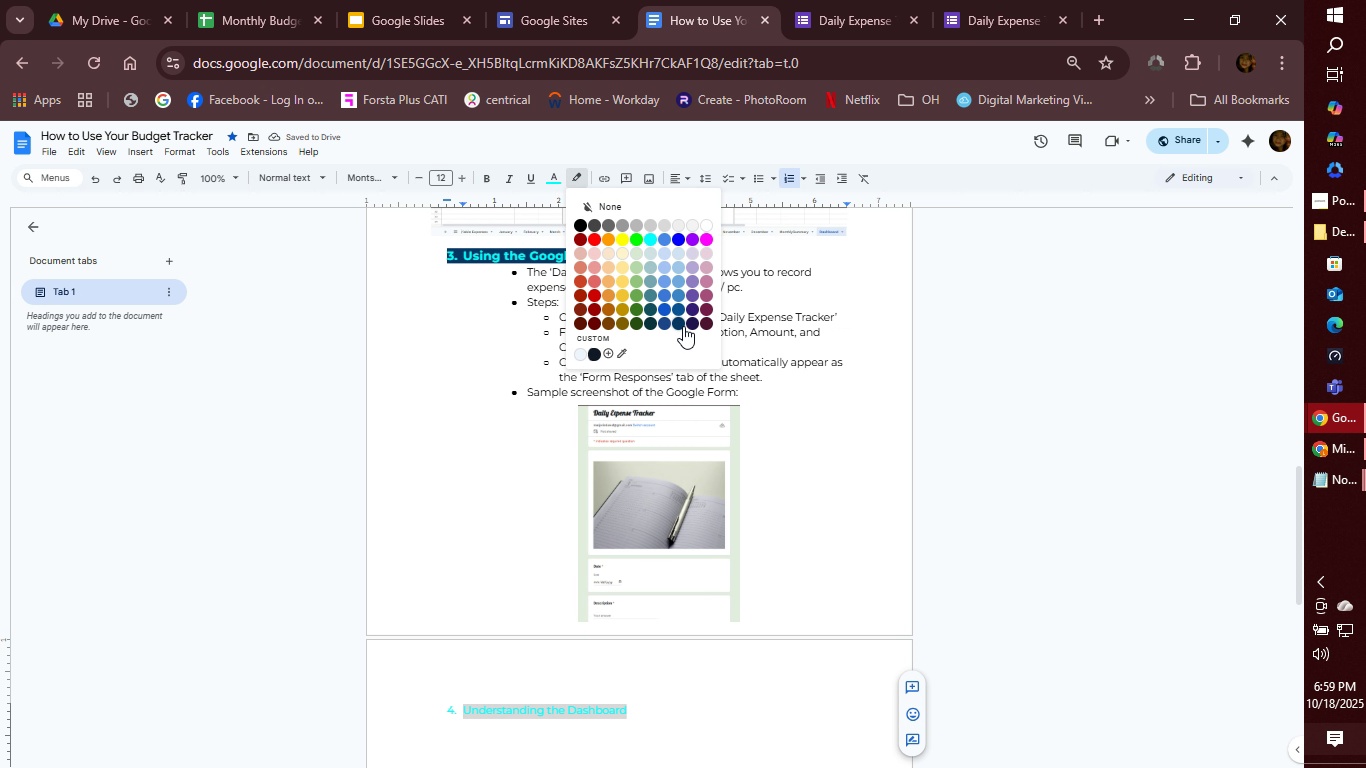 
left_click([683, 326])
 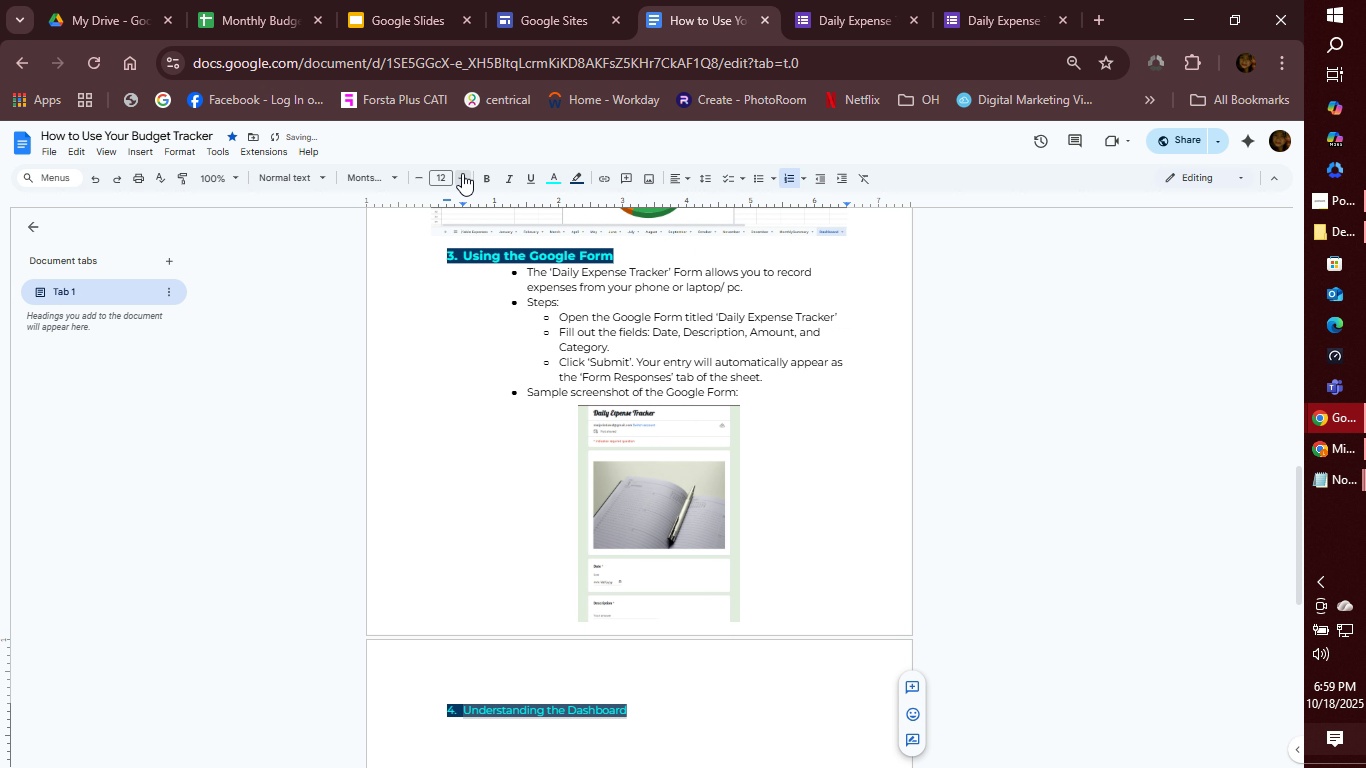 
double_click([462, 173])
 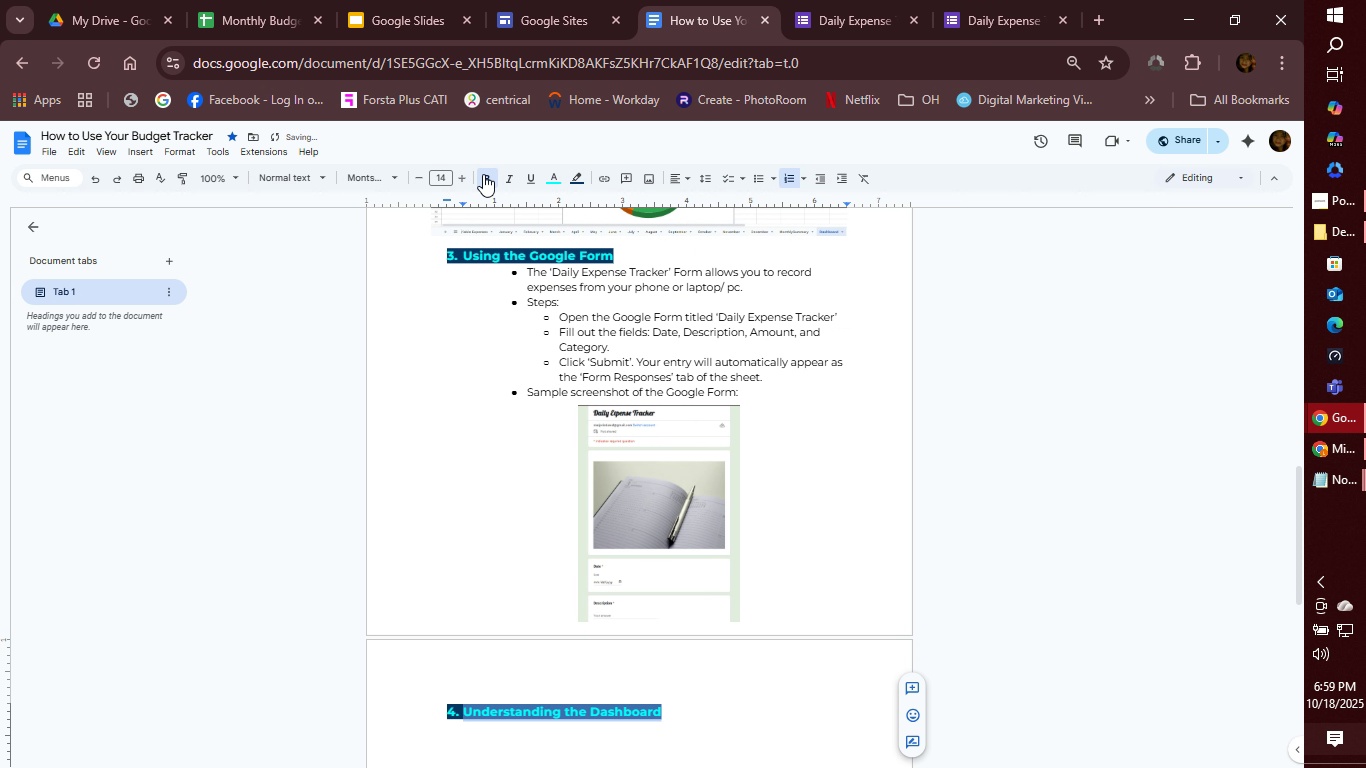 
triple_click([483, 174])
 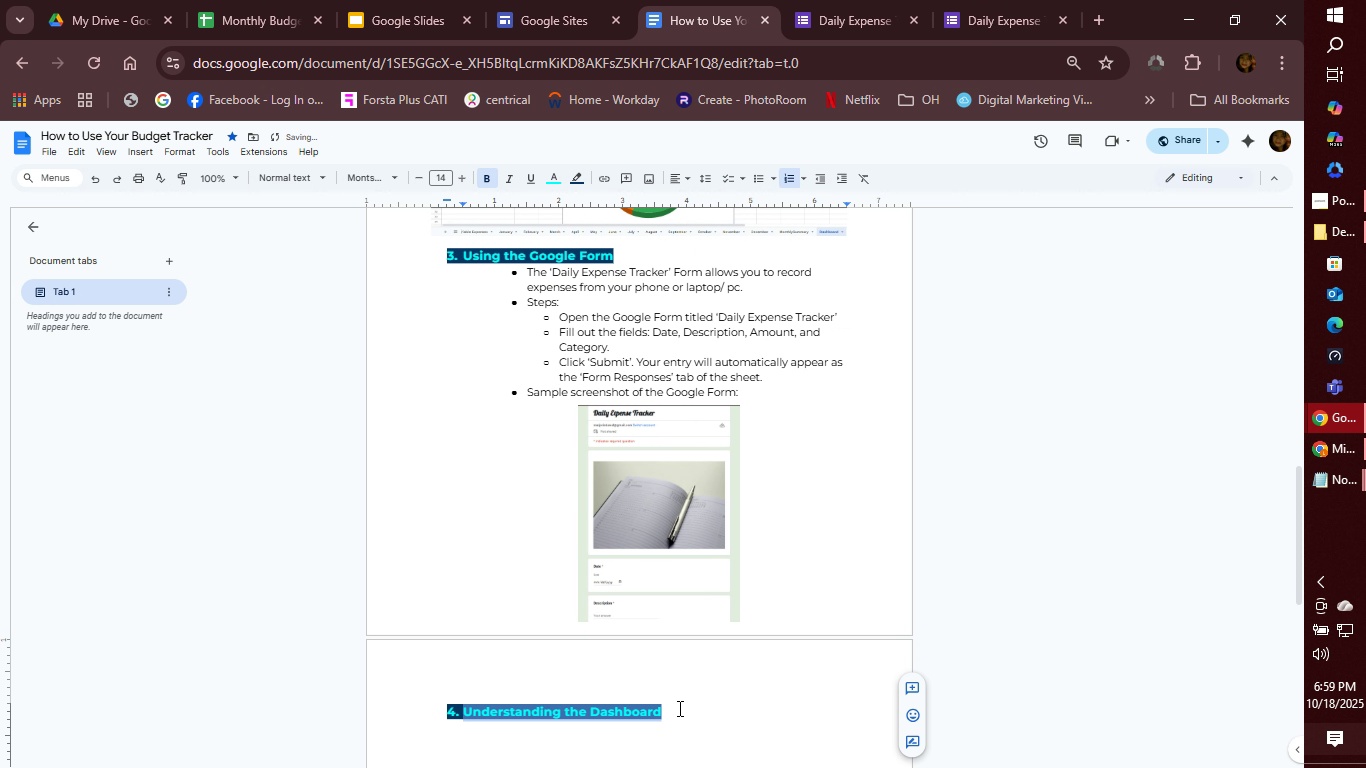 
left_click([678, 708])
 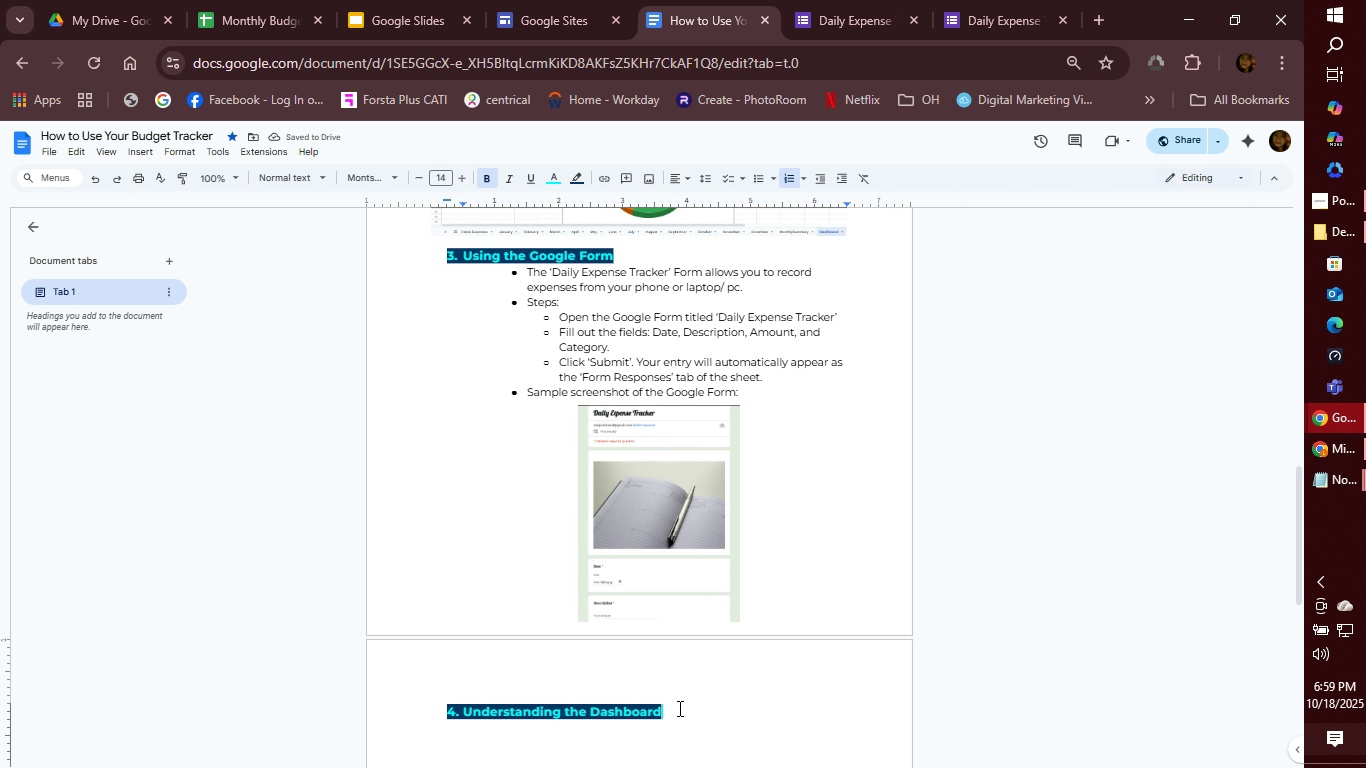 
key(Enter)
 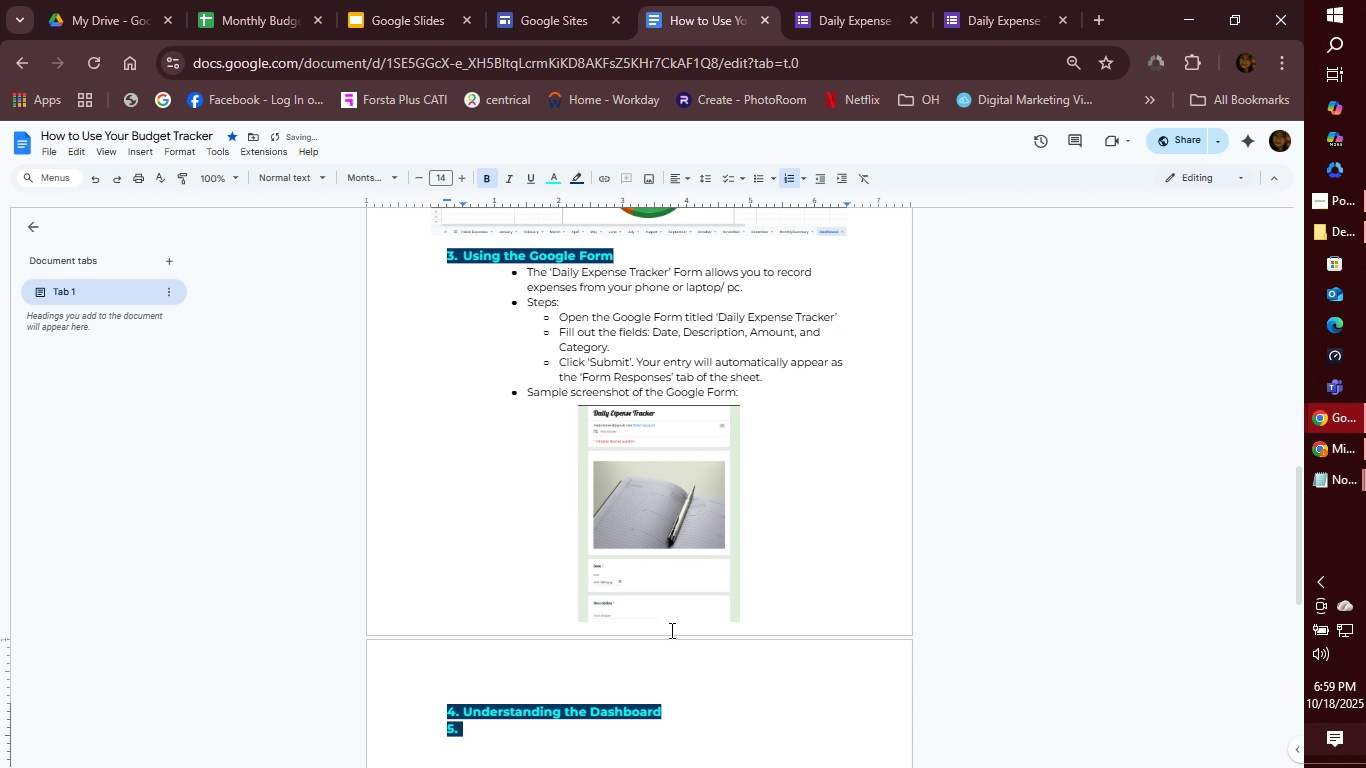 
key(Backspace)
 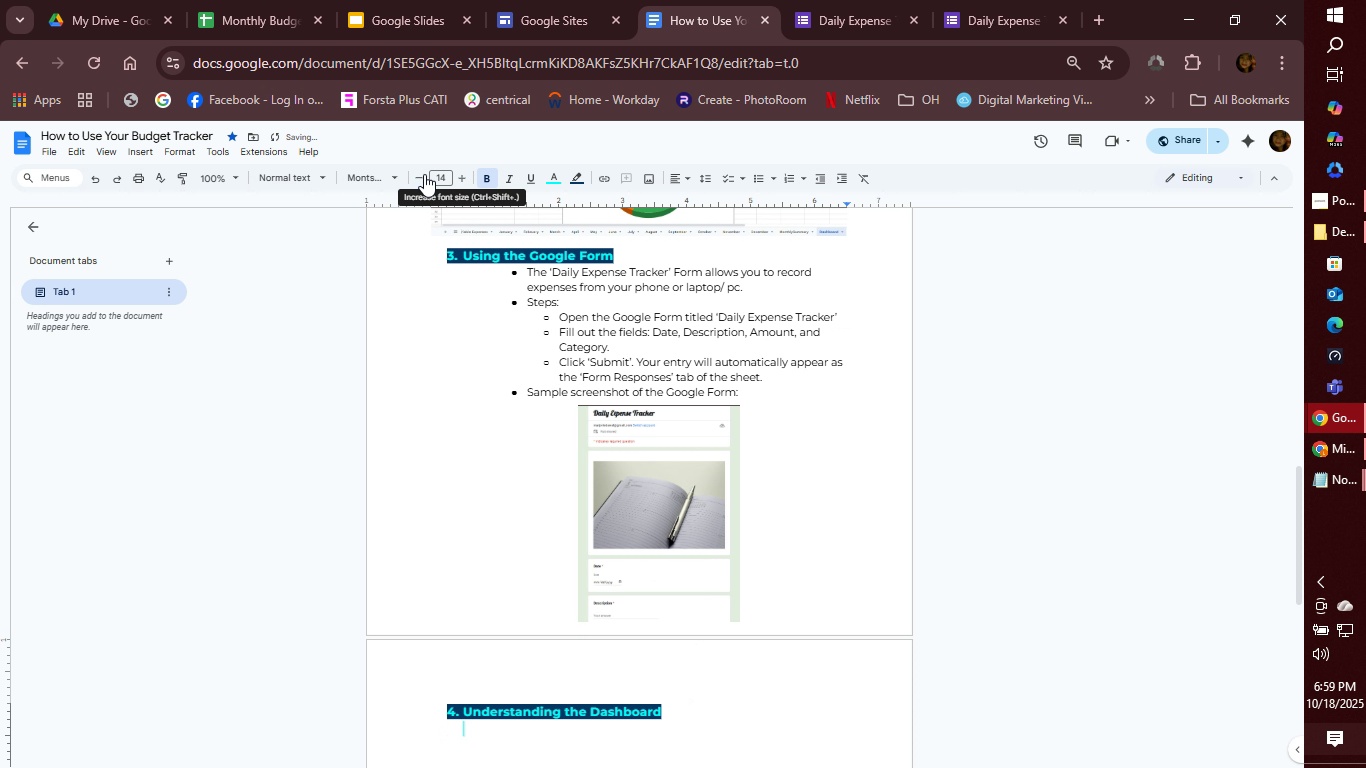 
double_click([423, 175])
 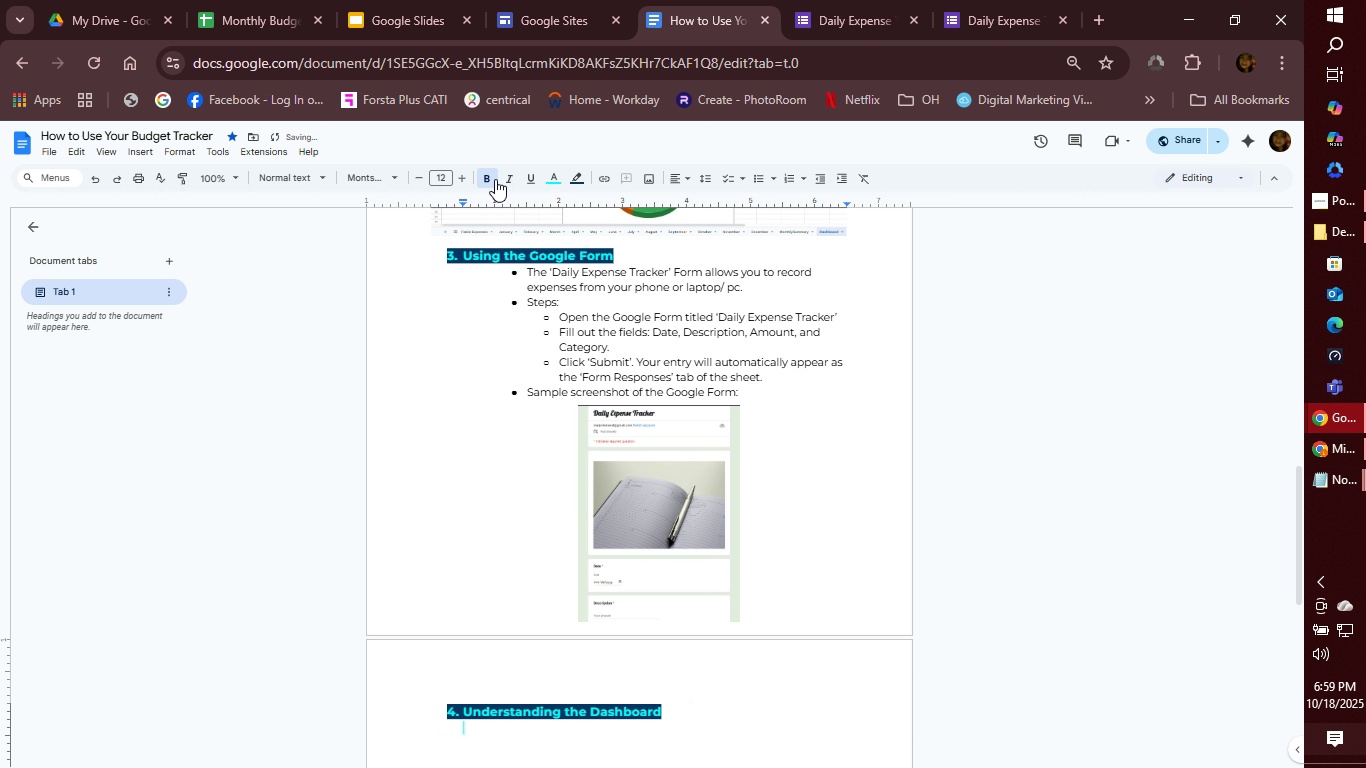 
left_click([495, 179])
 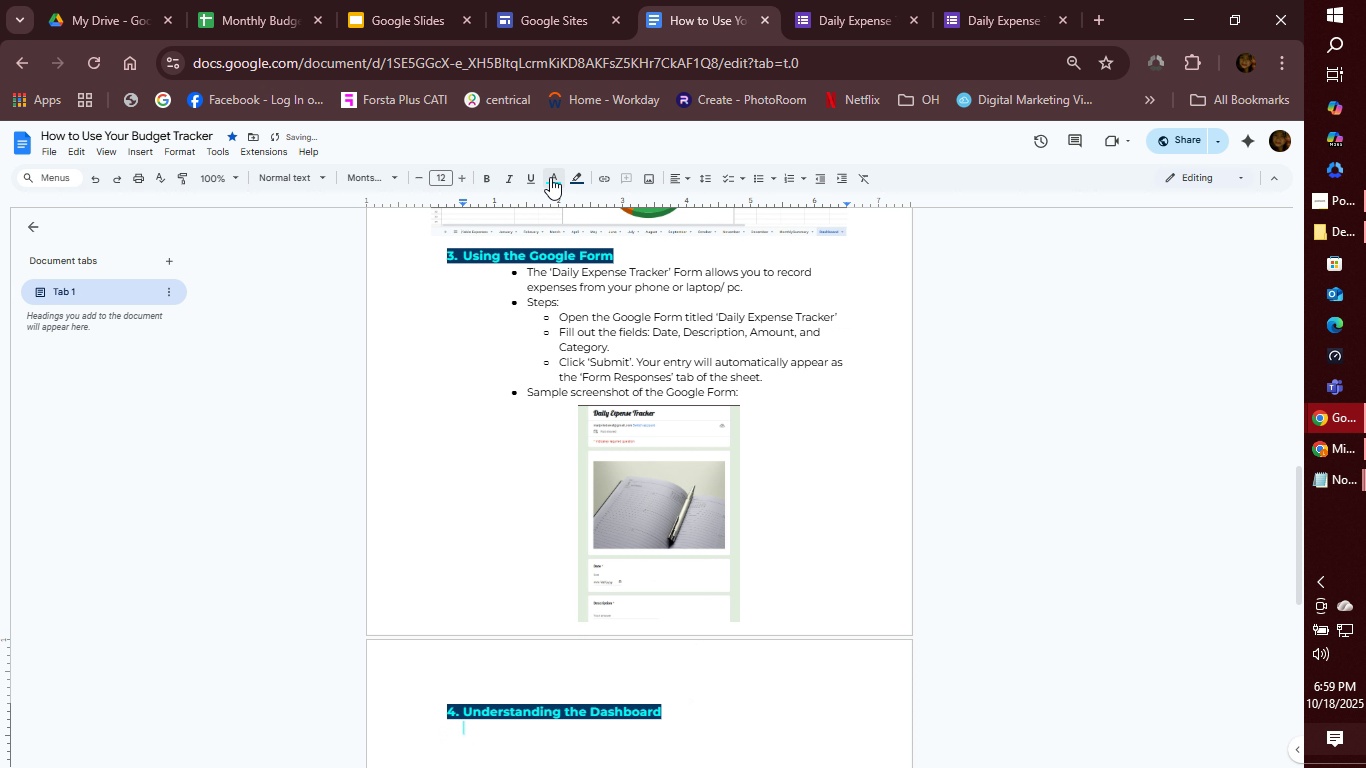 
left_click([550, 177])
 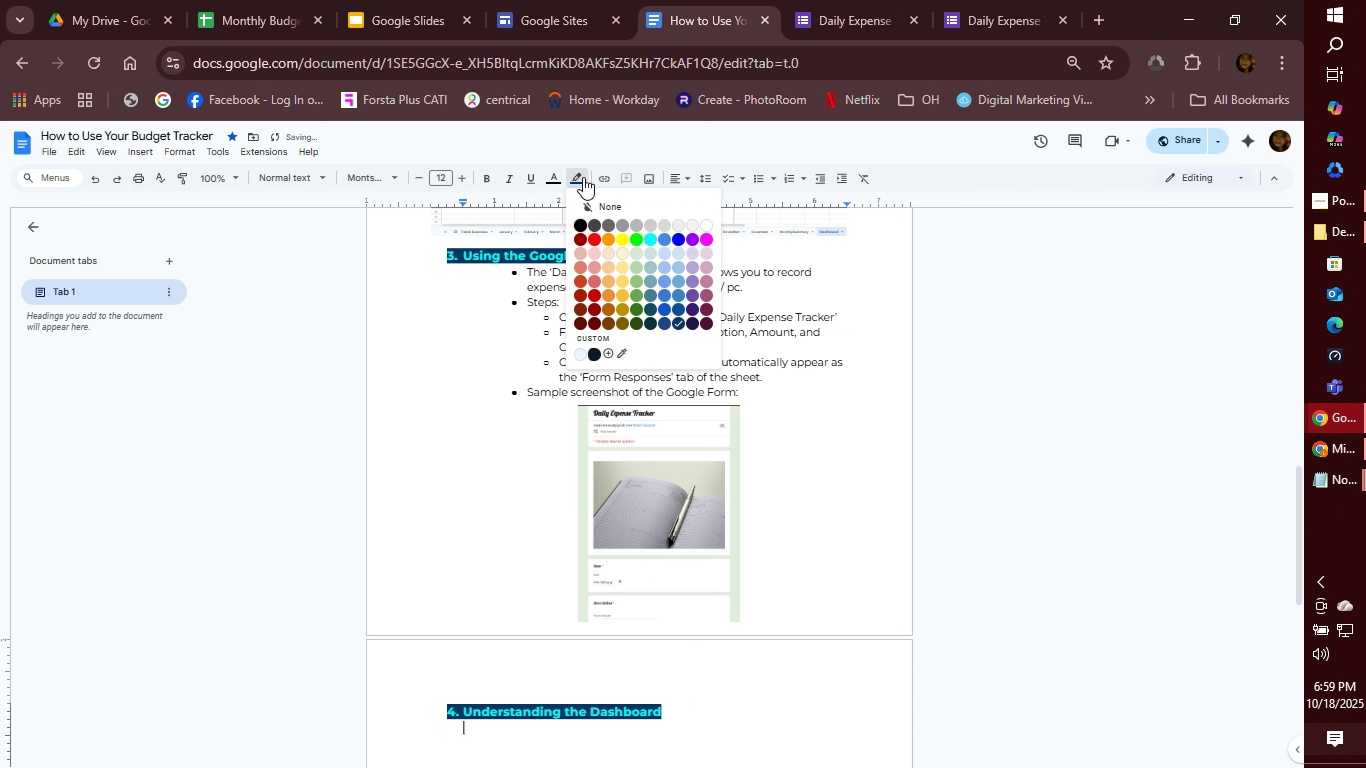 
double_click([583, 177])
 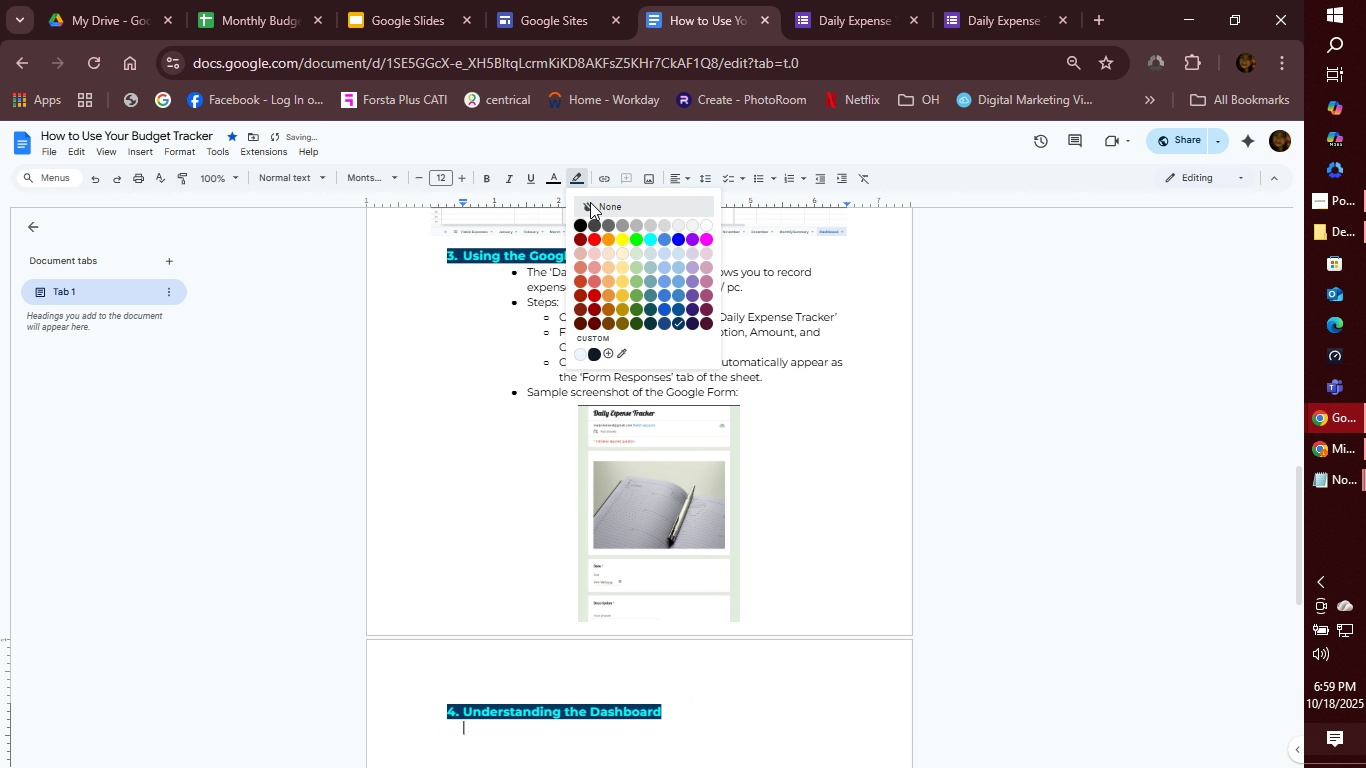 
left_click([590, 202])
 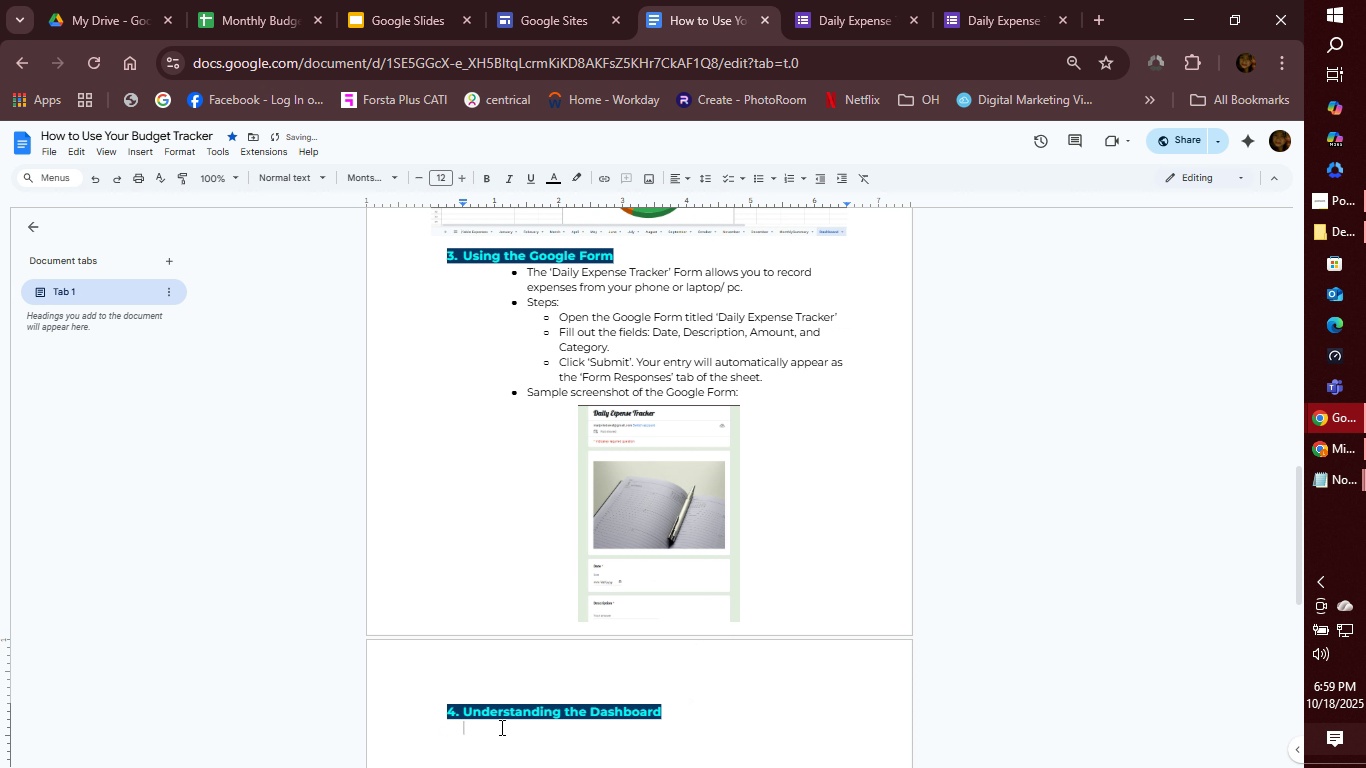 
key(Tab)
 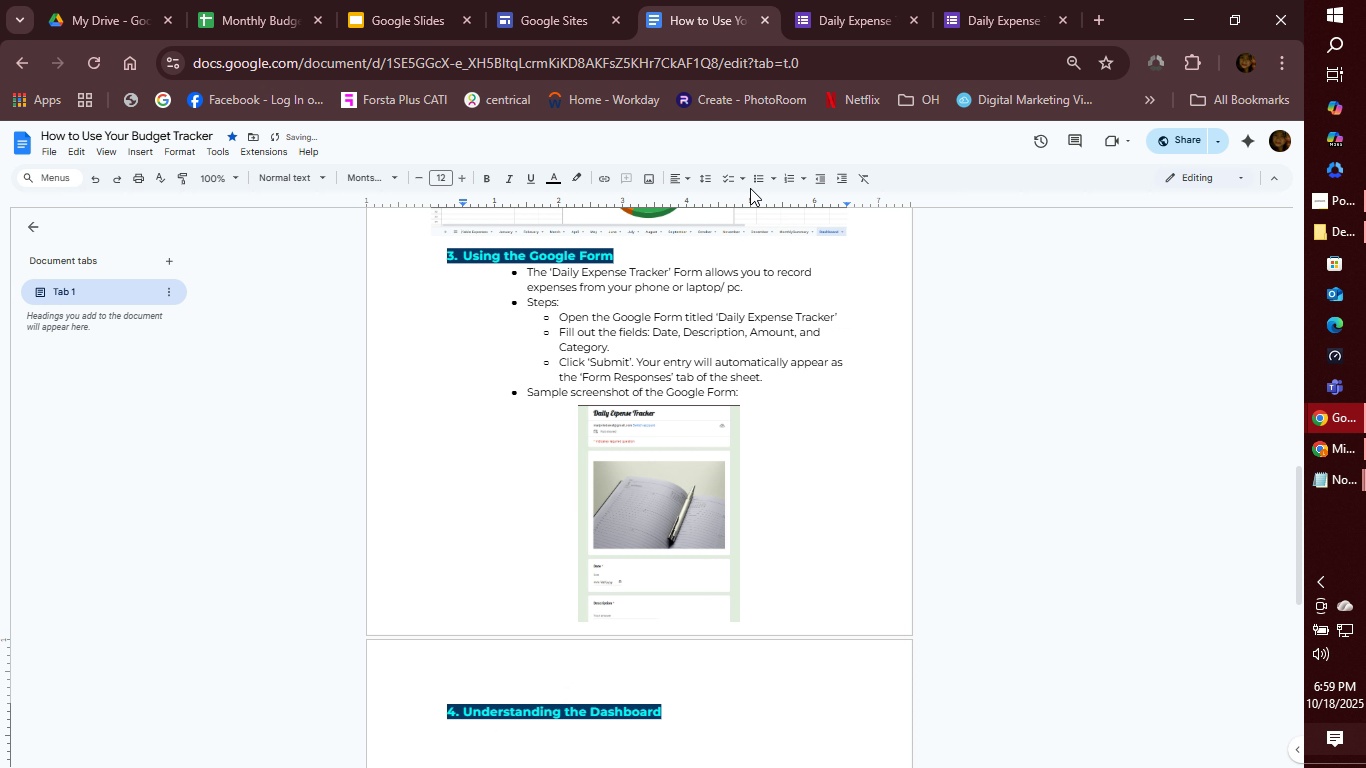 
left_click([756, 181])
 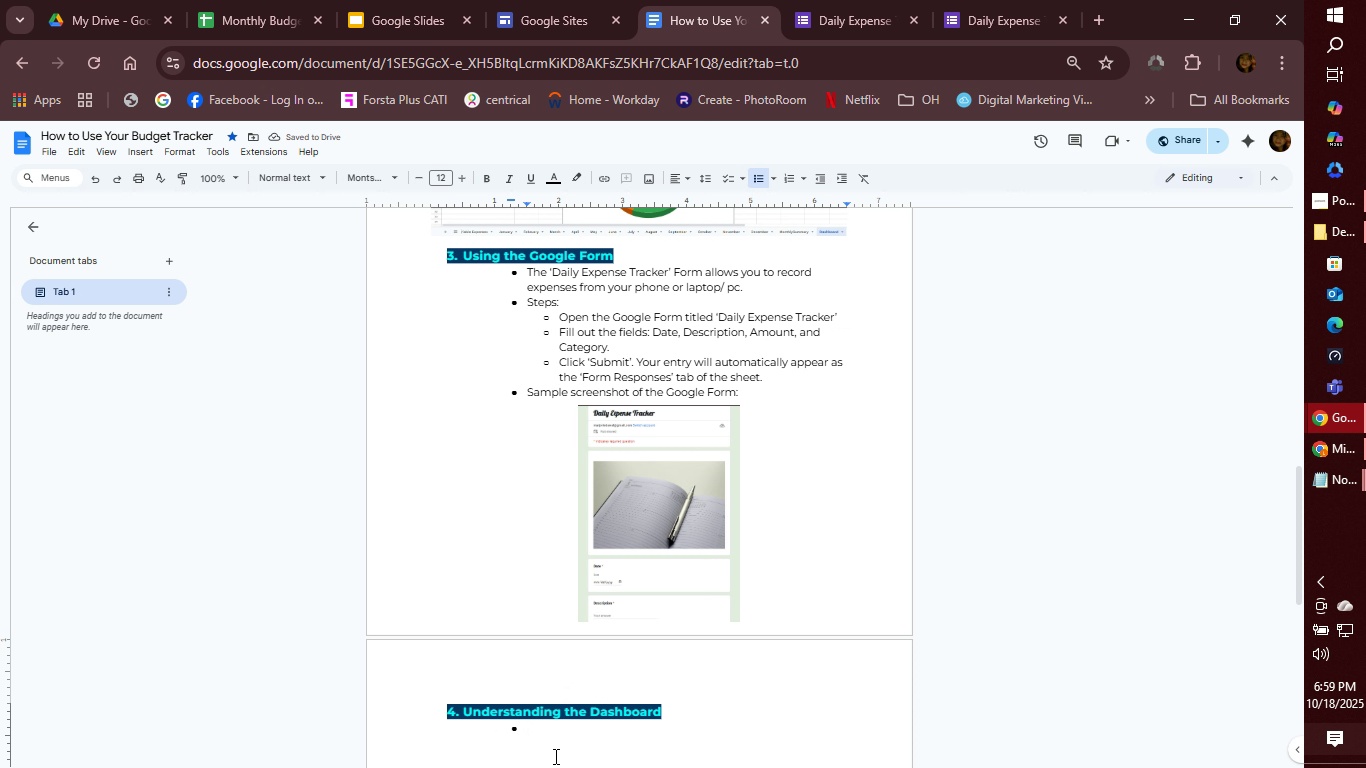 
key(CapsLock)
 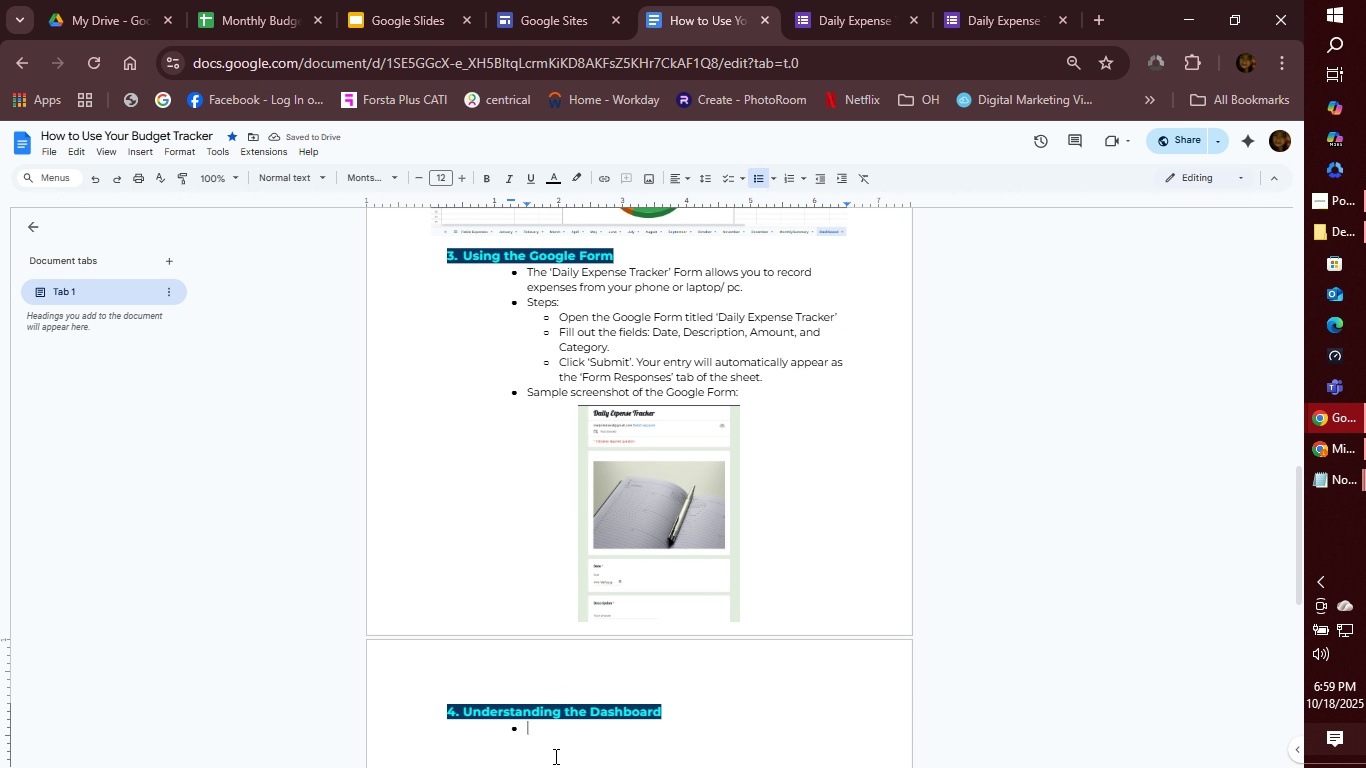 
key(Shift+ShiftLeft)
 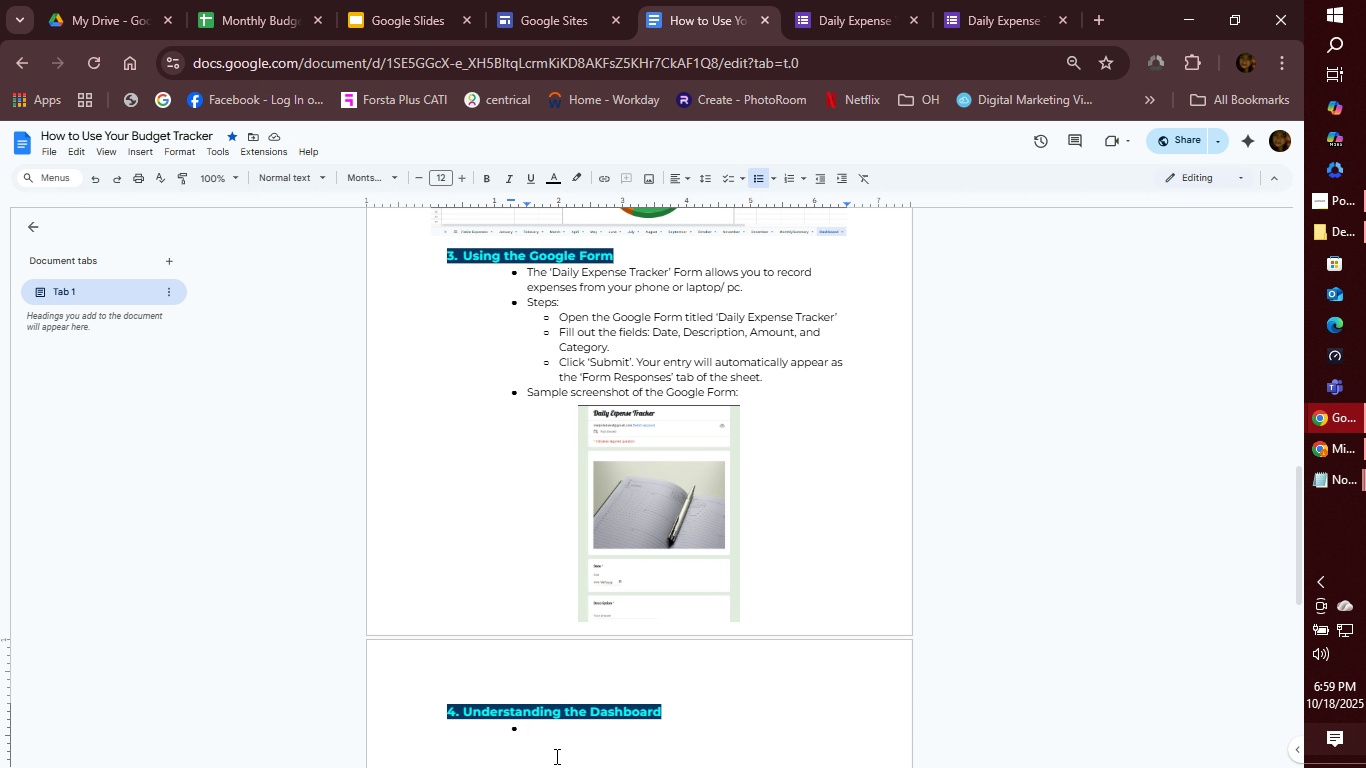 
wait(6.53)
 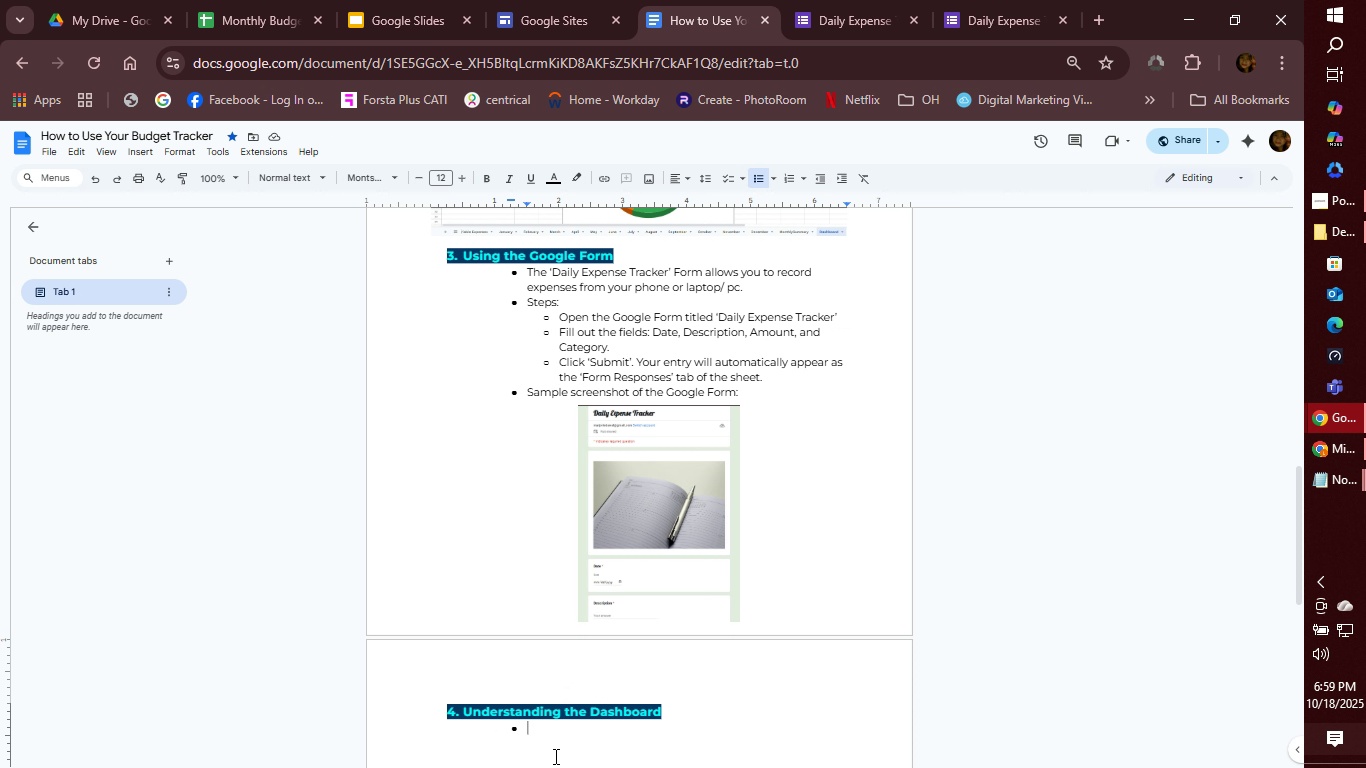 
hold_key(key=CapsLock, duration=0.49)
 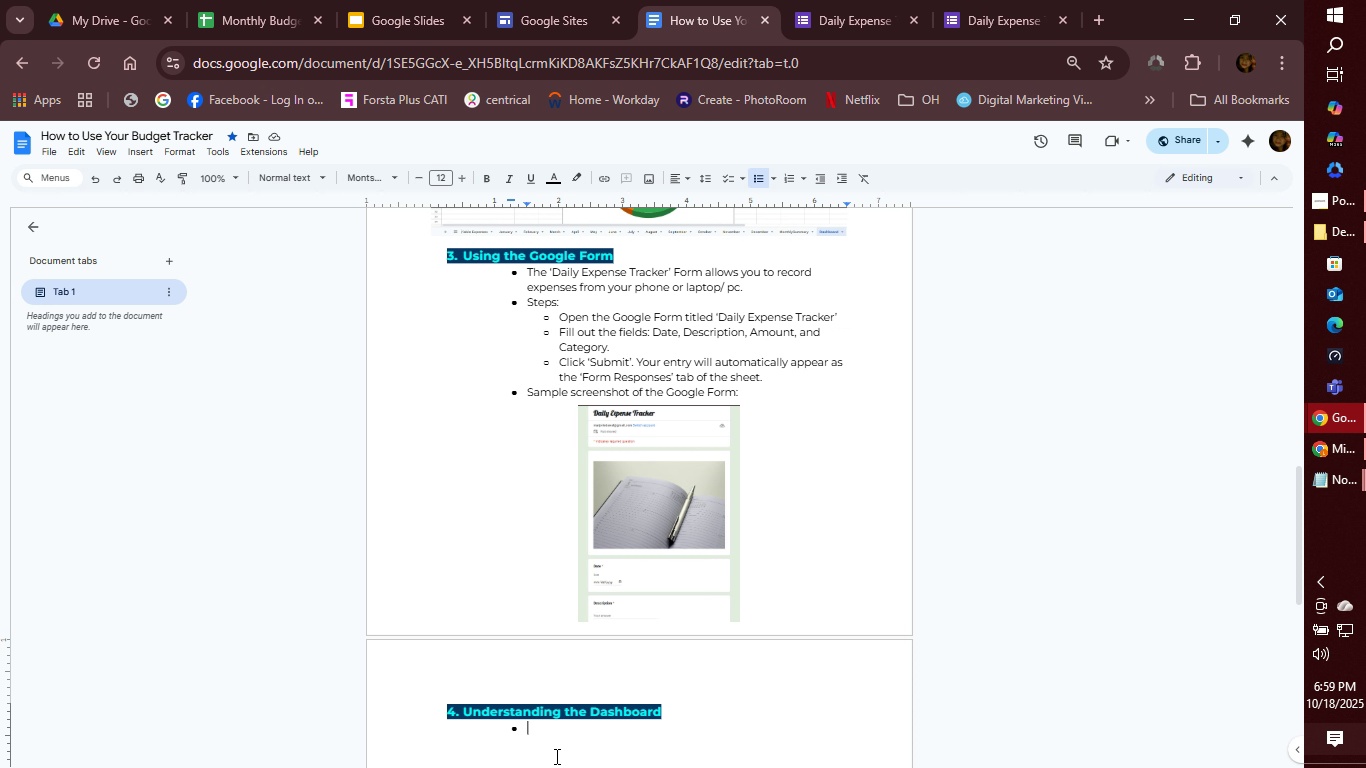 
type(THE)
key(Backspace)
key(Backspace)
type(he Dashboard)
key(Backspace)
key(Backspace)
key(Backspace)
key(Backspace)
key(Backspace)
key(Backspace)
key(Backspace)
key(Backspace)
key(Backspace)
type('Dashboard' tab )
 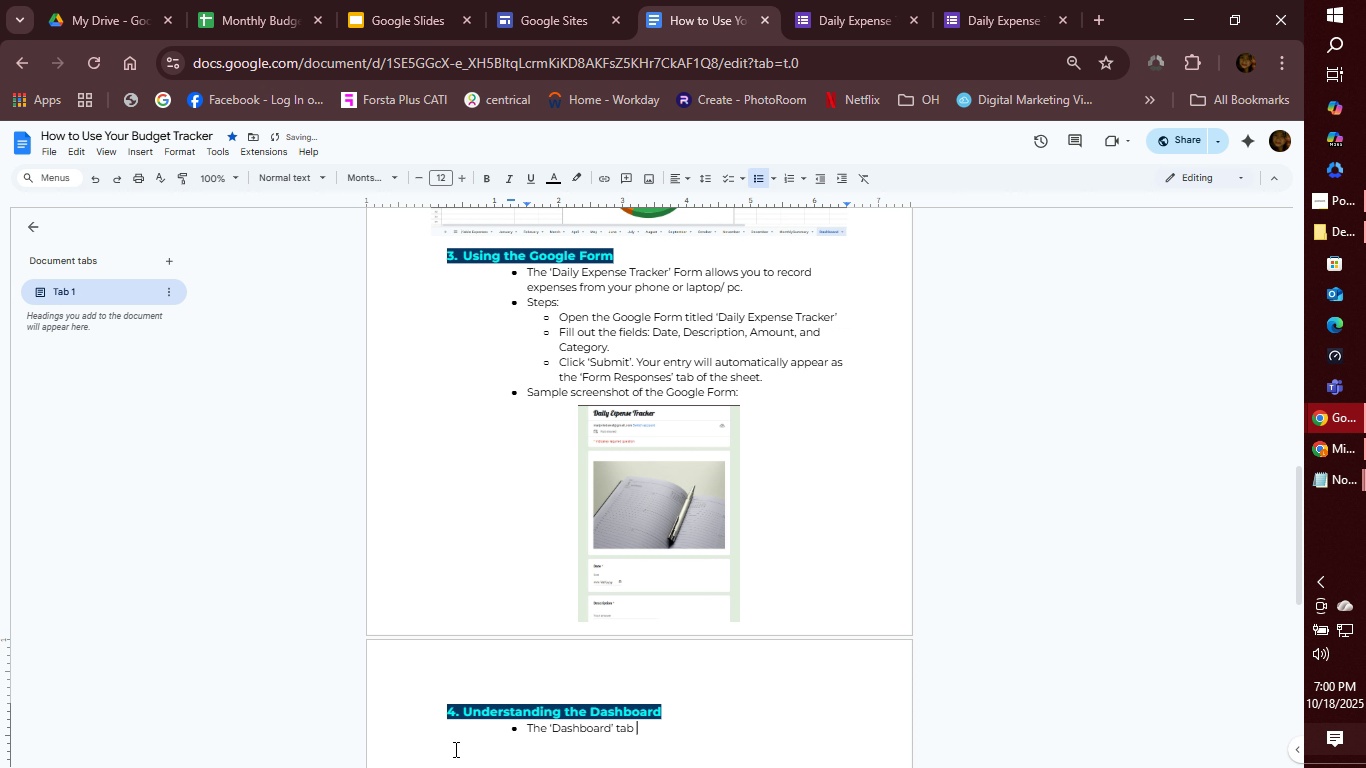 
wait(14.38)
 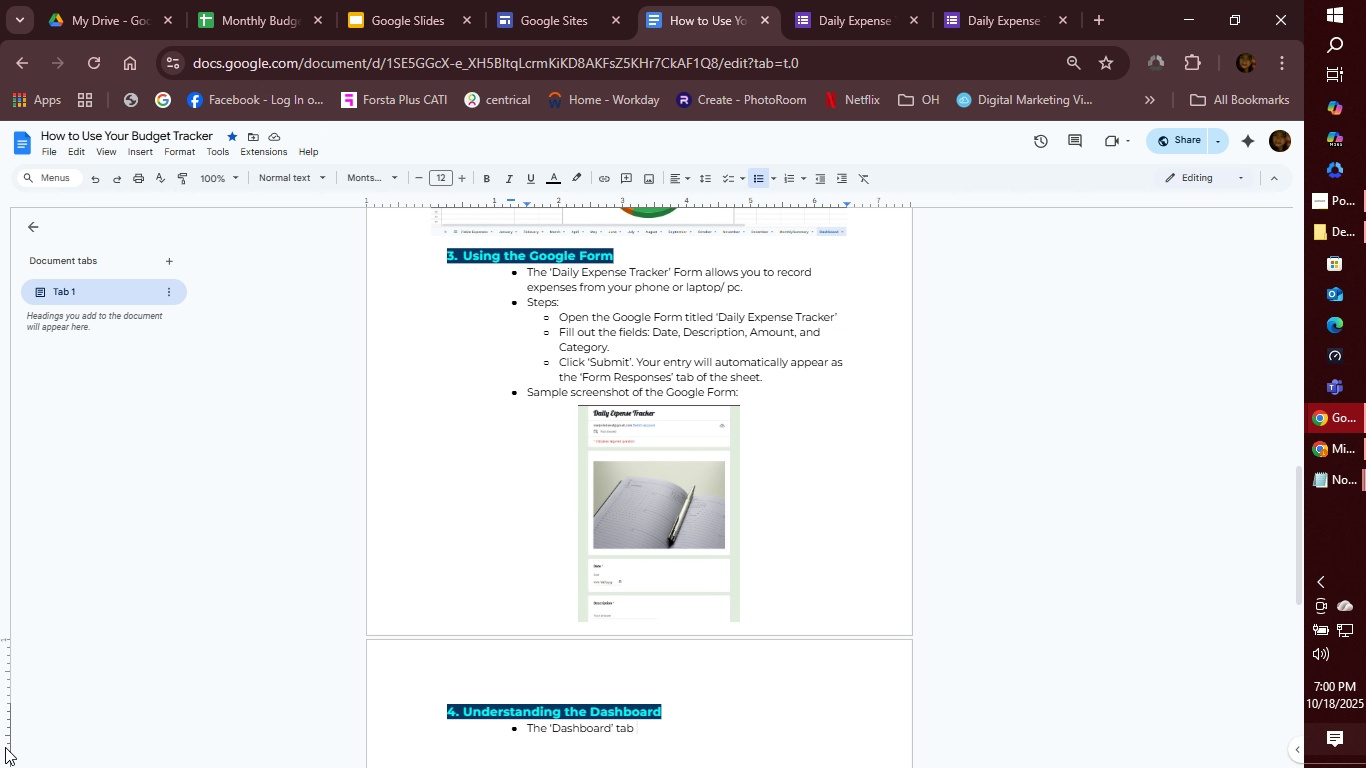 
type(provided)
key(Backspace)
key(Backspace)
type(es )
 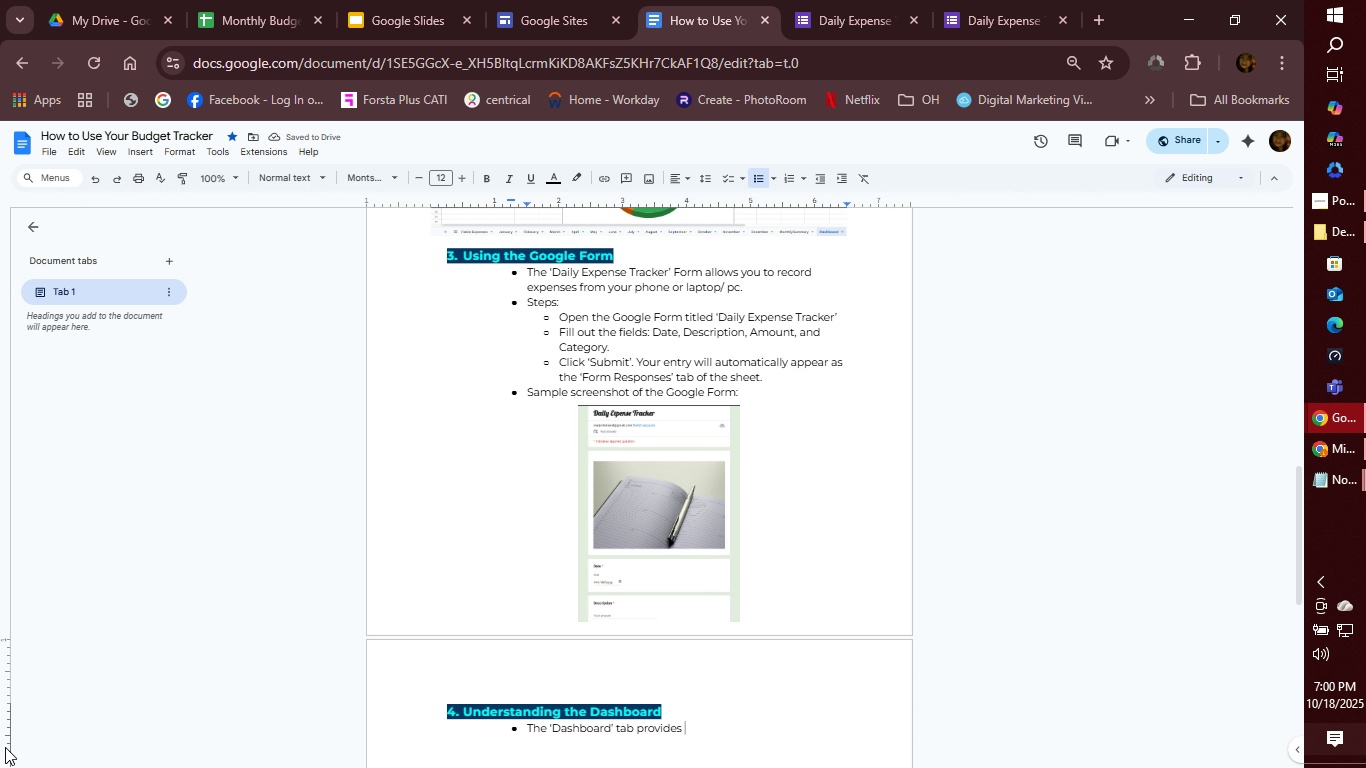 
type(a summary of your financial status each month)
 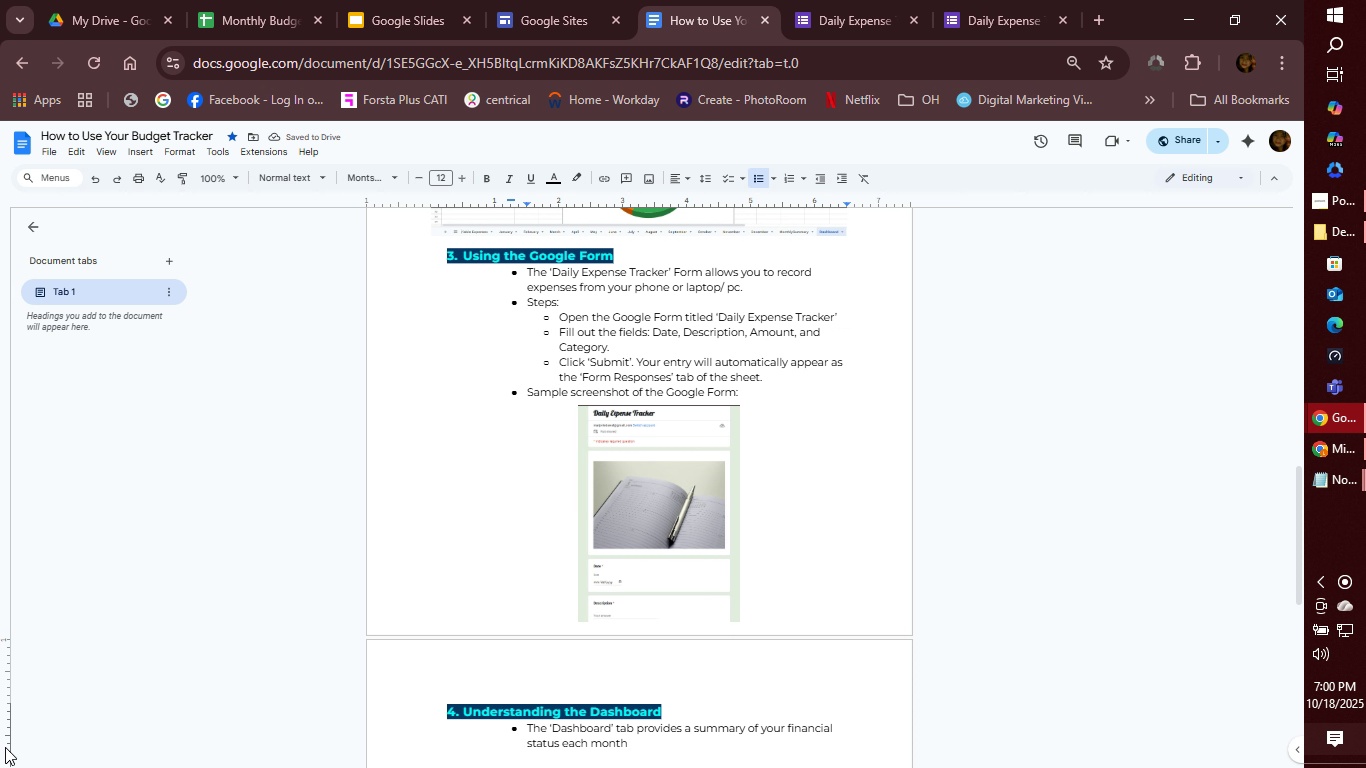 
key(Shift+Semicolon)
 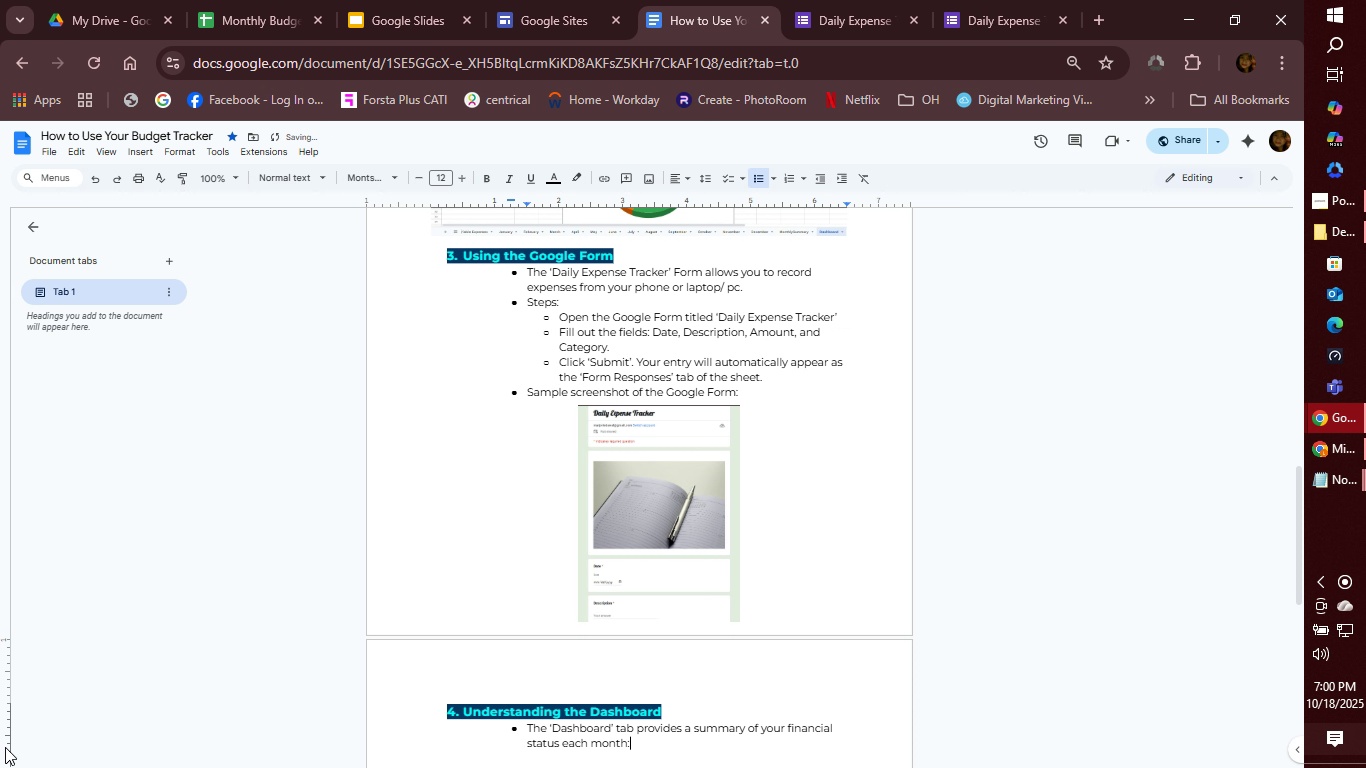 
key(Enter)
 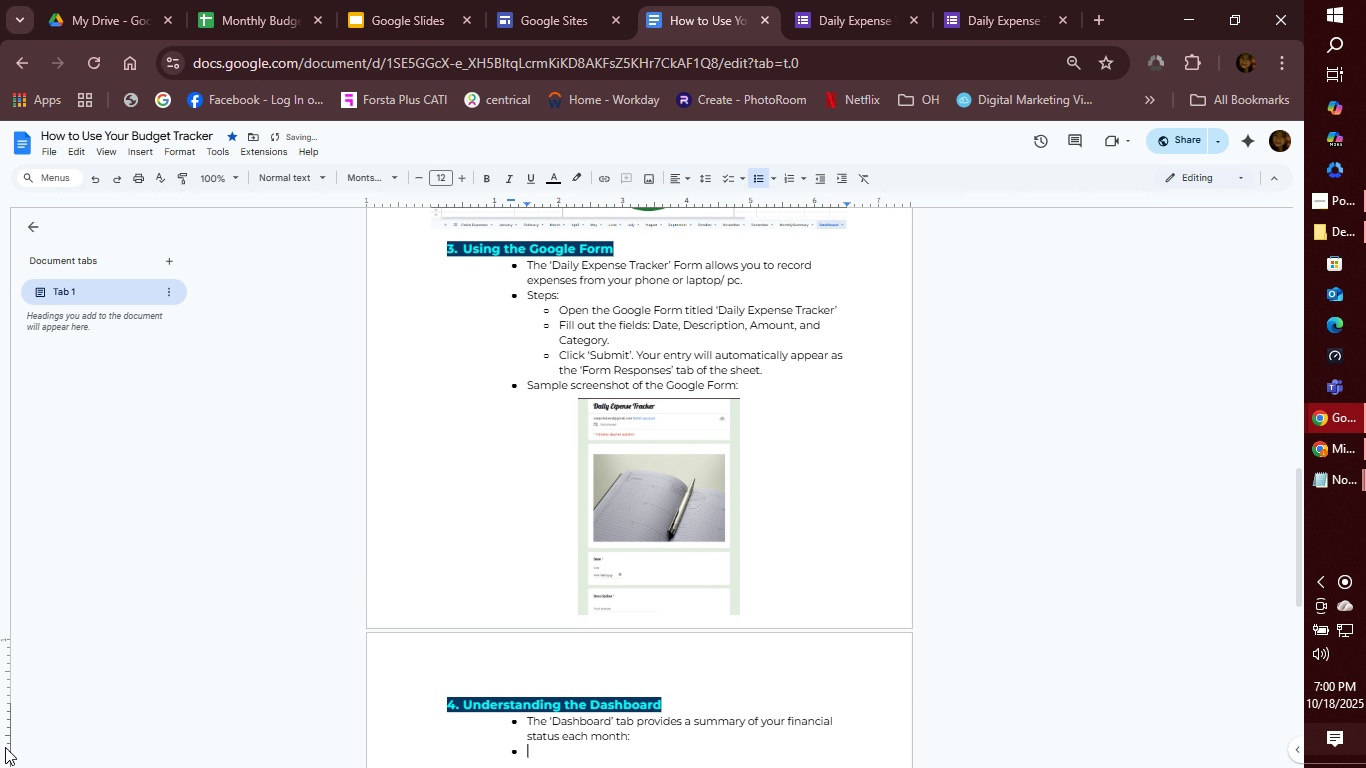 
key(Tab)
type(Toya)
key(Backspace)
key(Backspace)
type(tal Income: )
 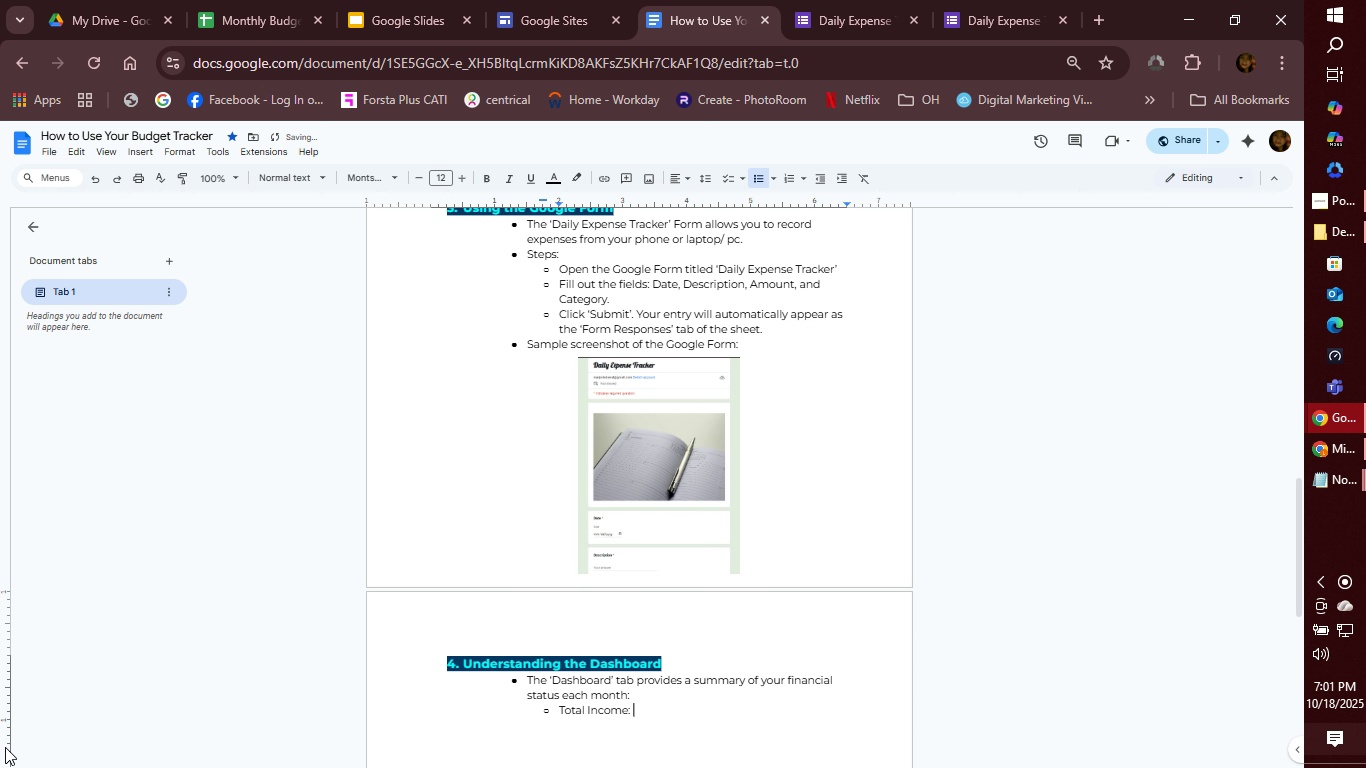 
type(Sum of all income entries)
 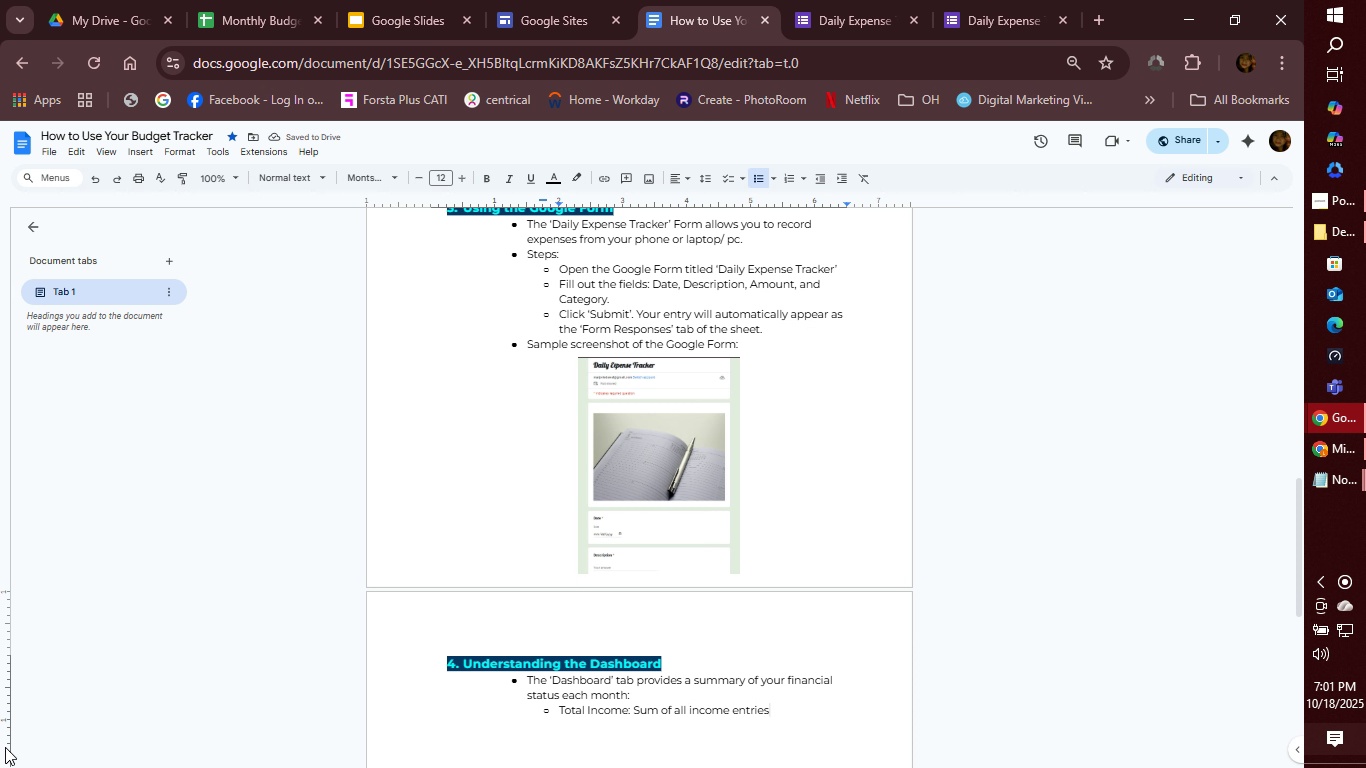 
key(Period)
 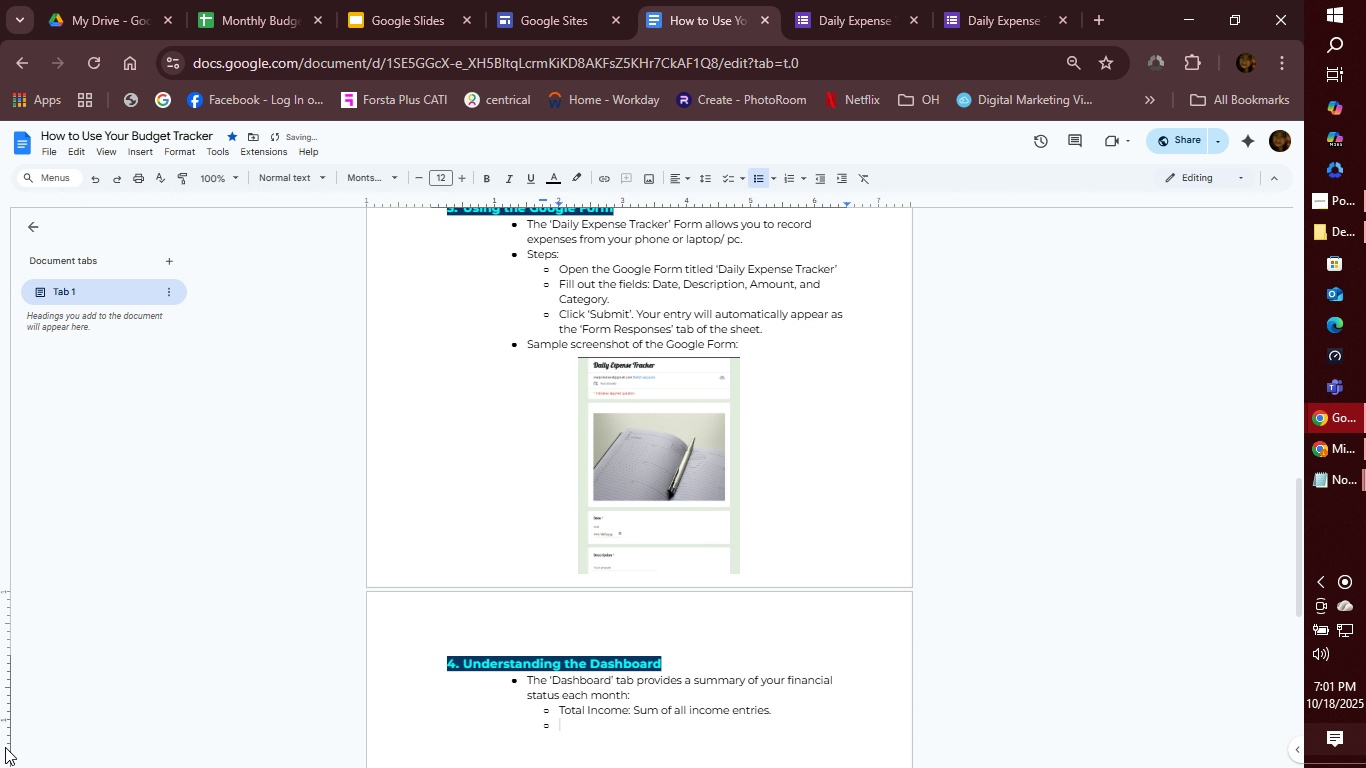 
key(Enter)
 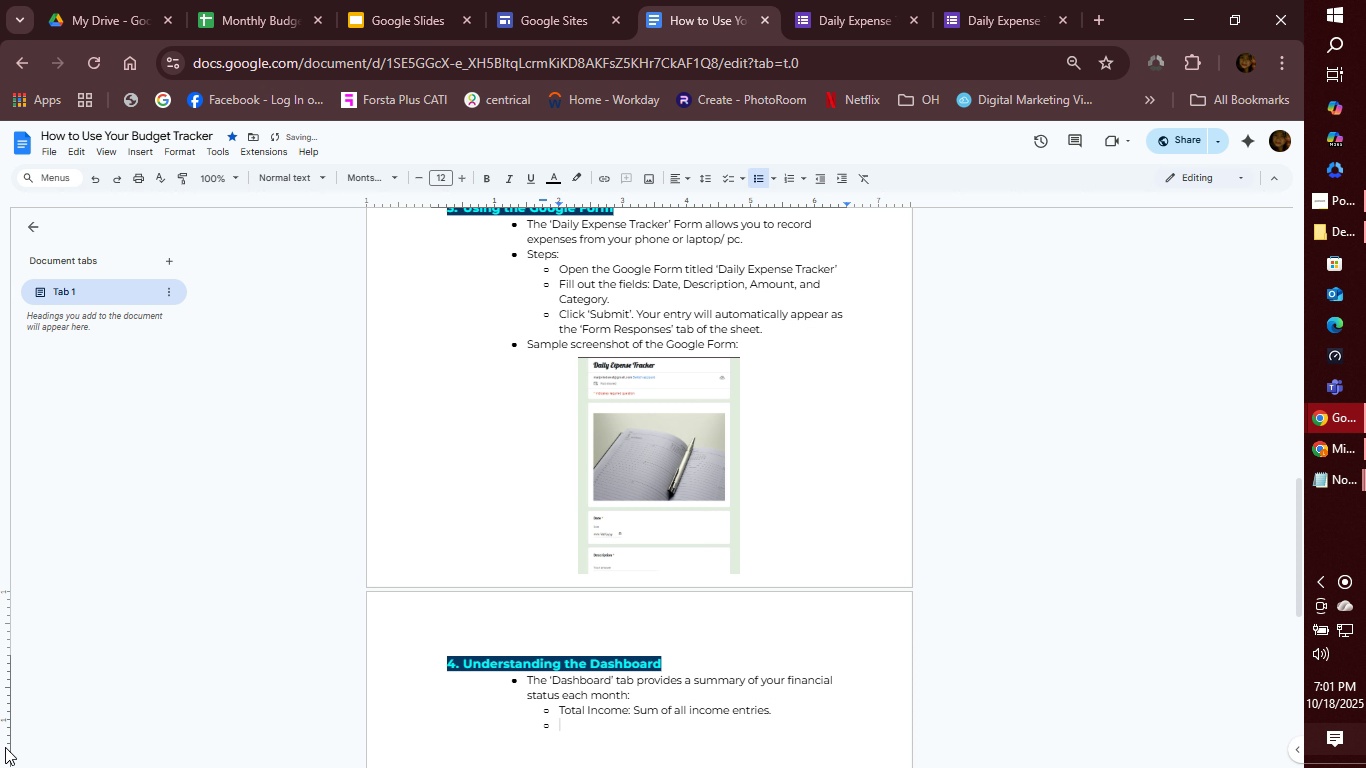 
type(Total Expenses: )
 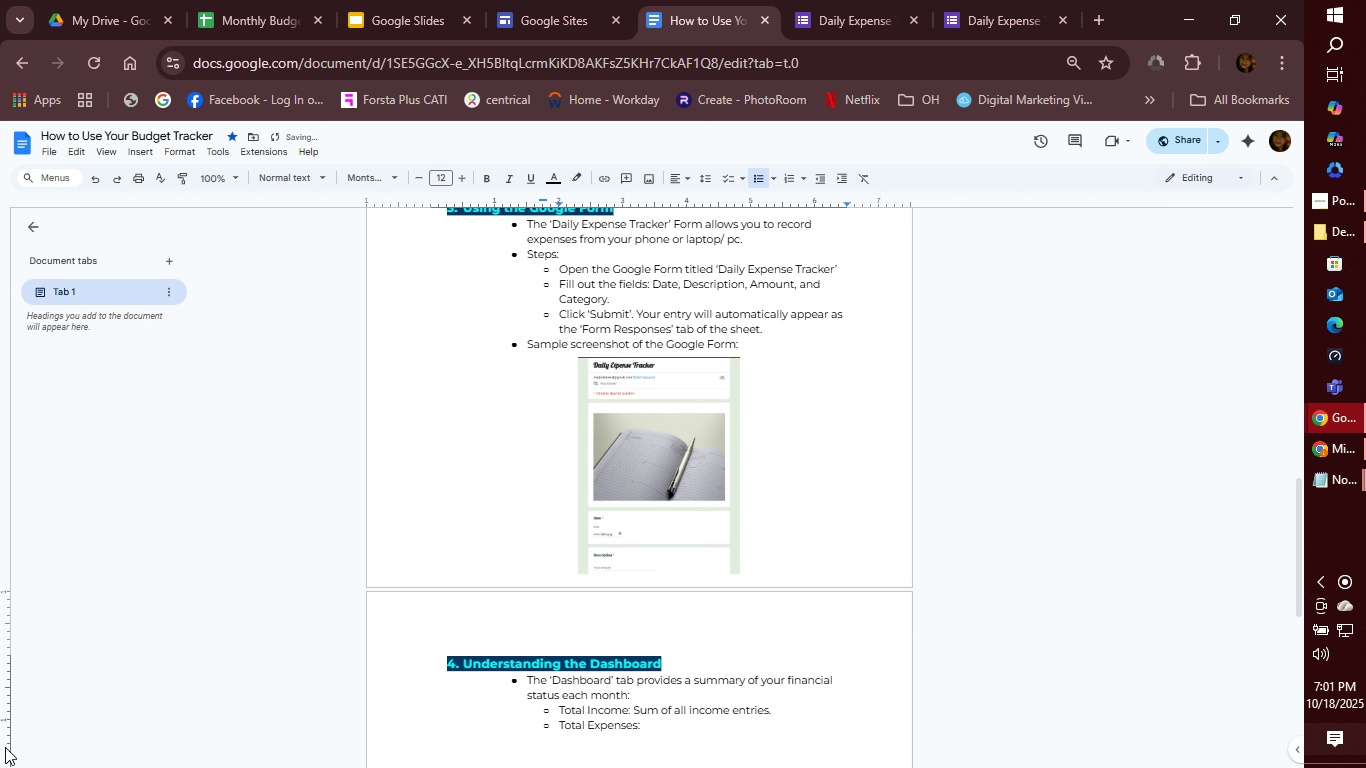 
type(Combined total from Fixed and Variable Expenses.)
 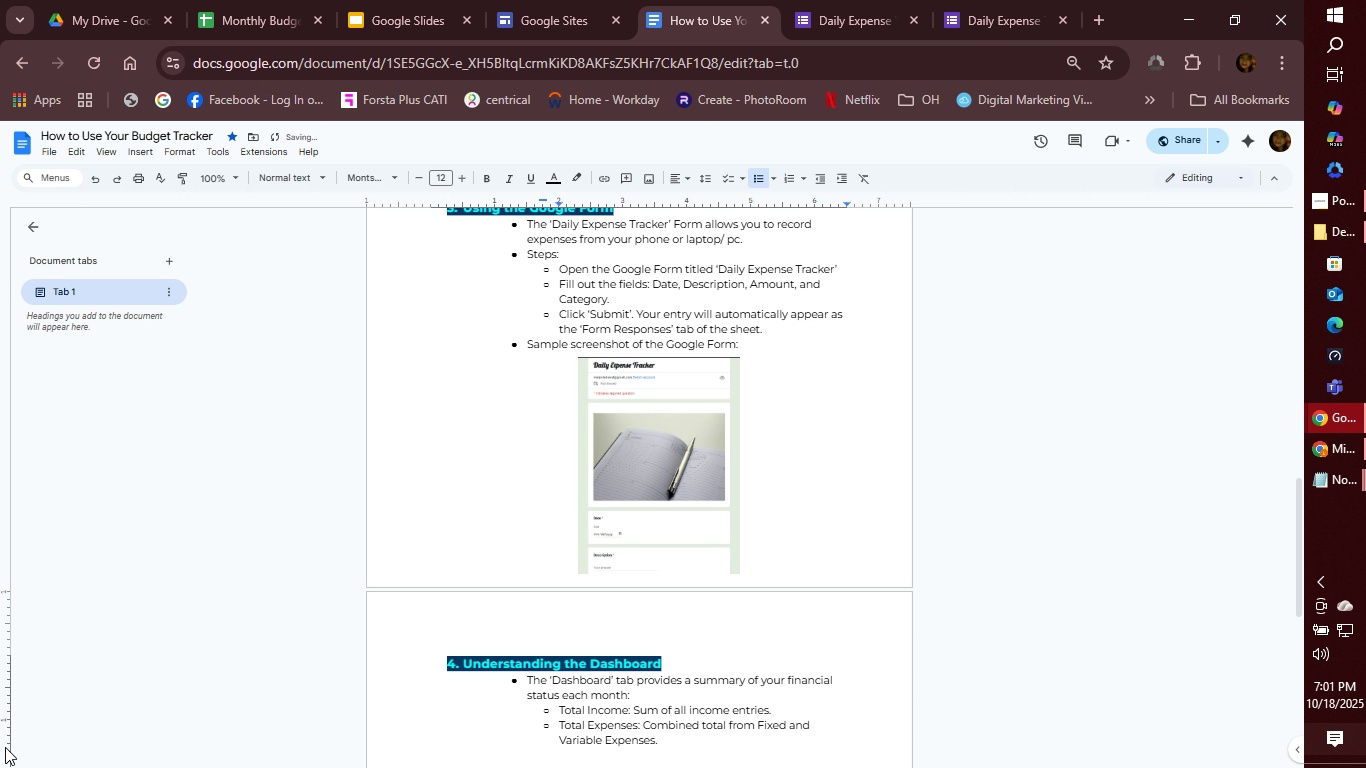 
key(Enter)
 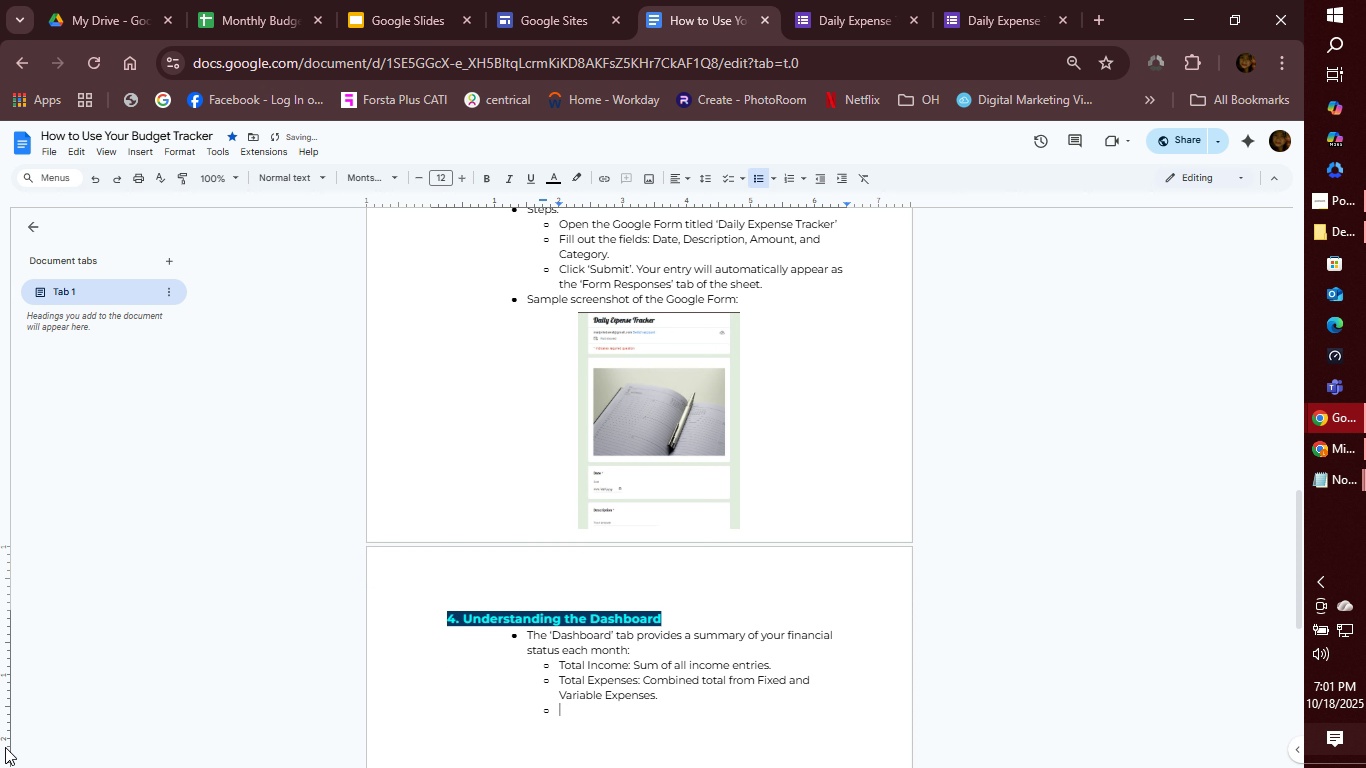 
type(Remaikn)
key(Backspace)
key(Backspace)
type(ning Budget: )
 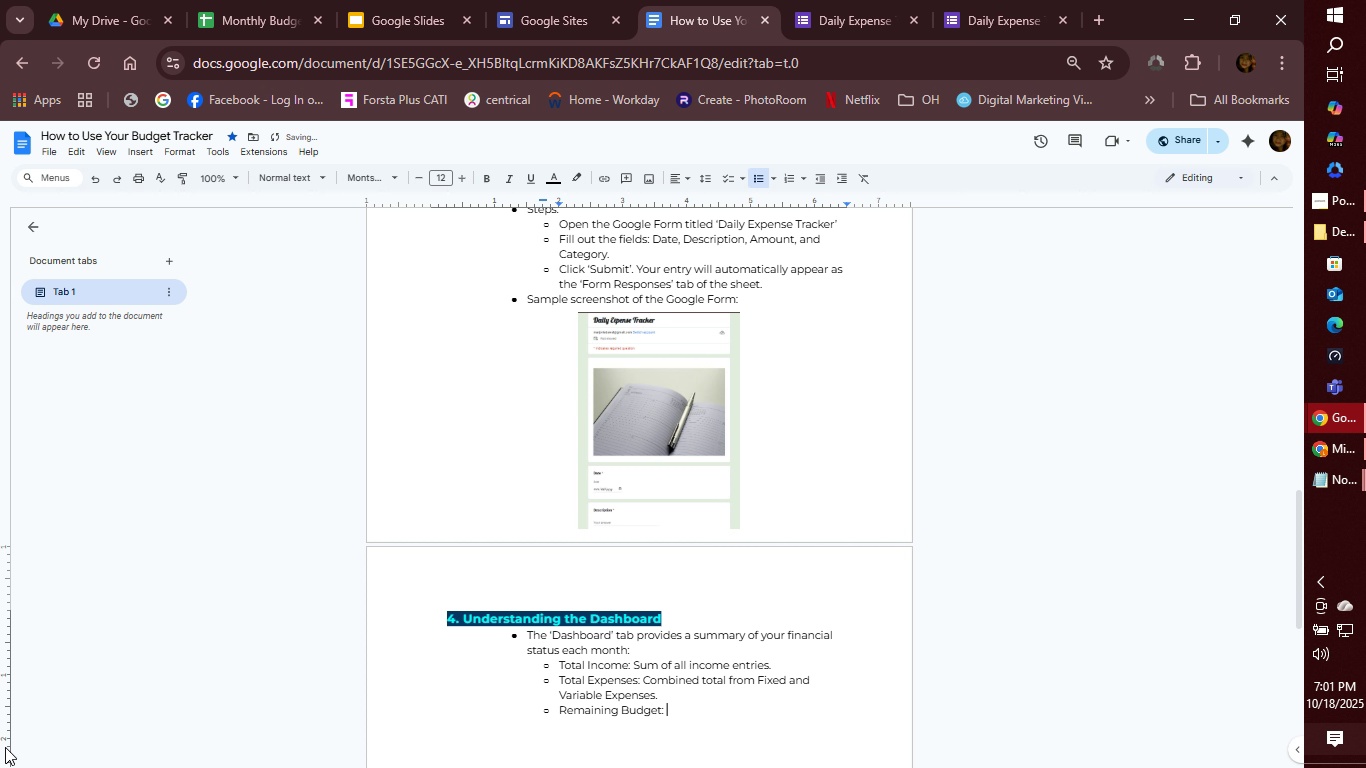 
type(Theamlunt)
key(Backspace)
key(Backspace)
key(Backspace)
key(Backspace)
key(Backspace)
type(untleft after expenses)
 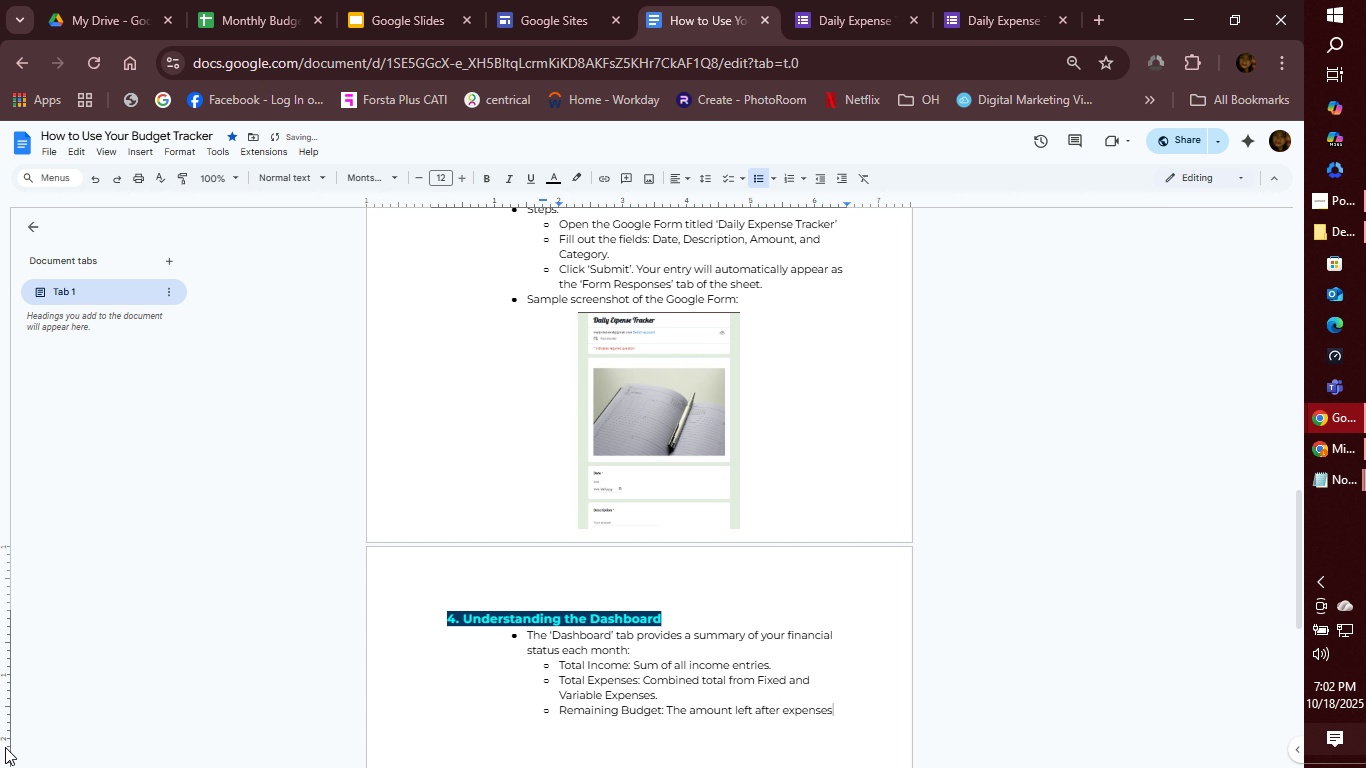 
hold_key(key=O, duration=2.48)
 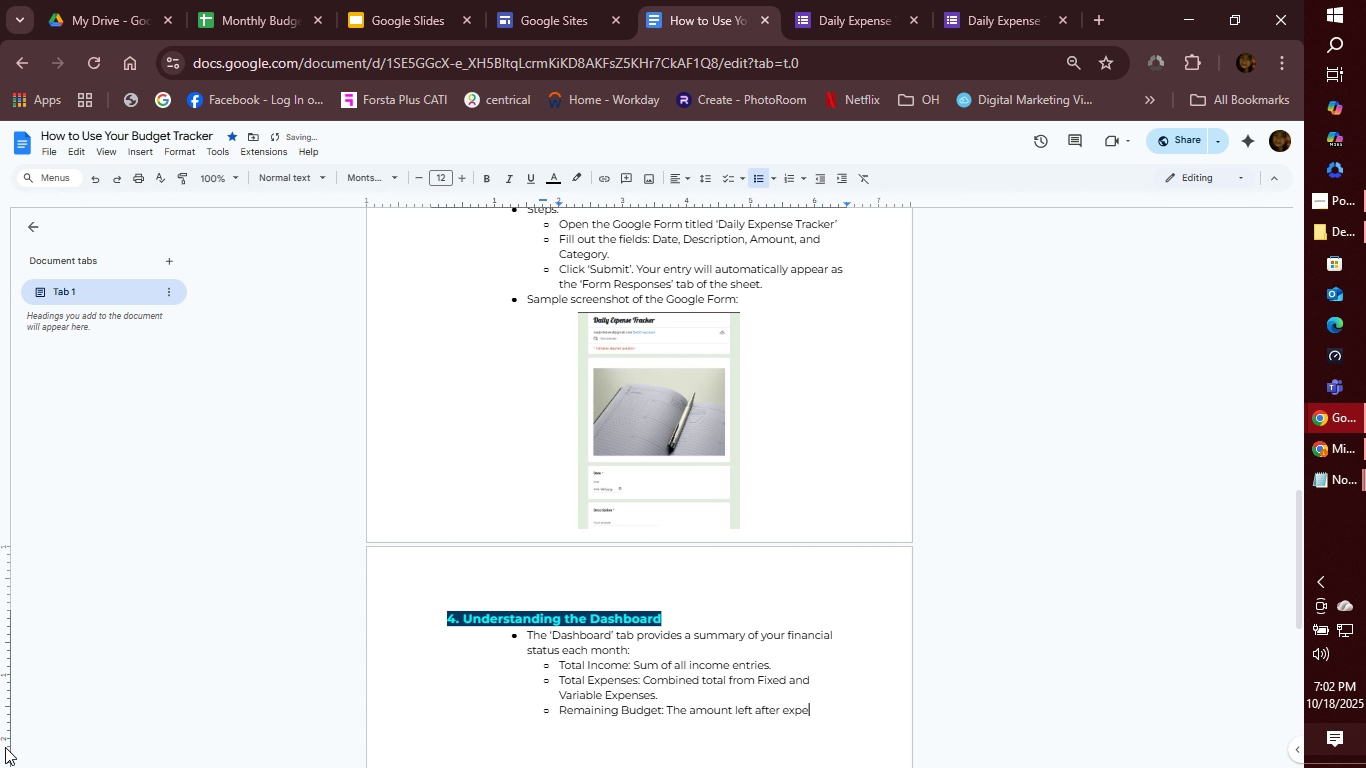 
key(Enter)
 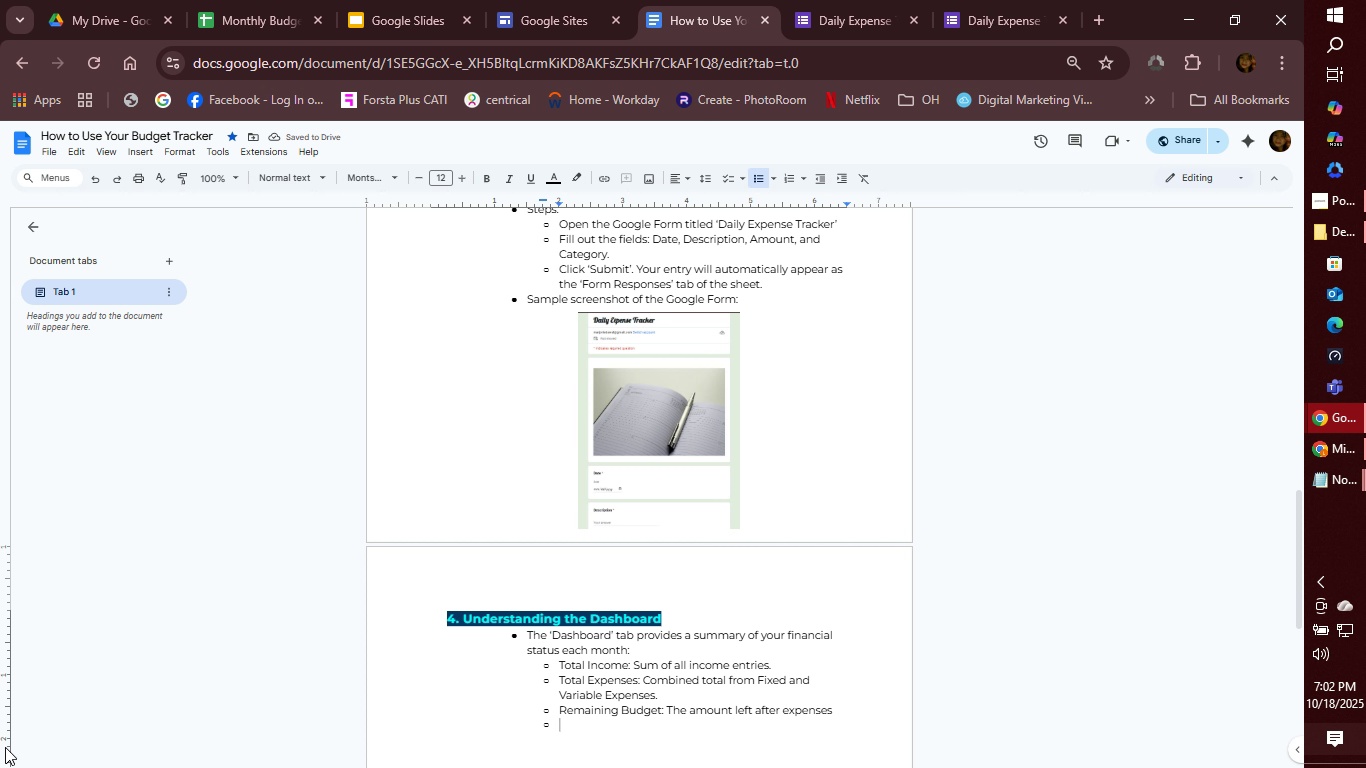 
type(Visual Charts: )
 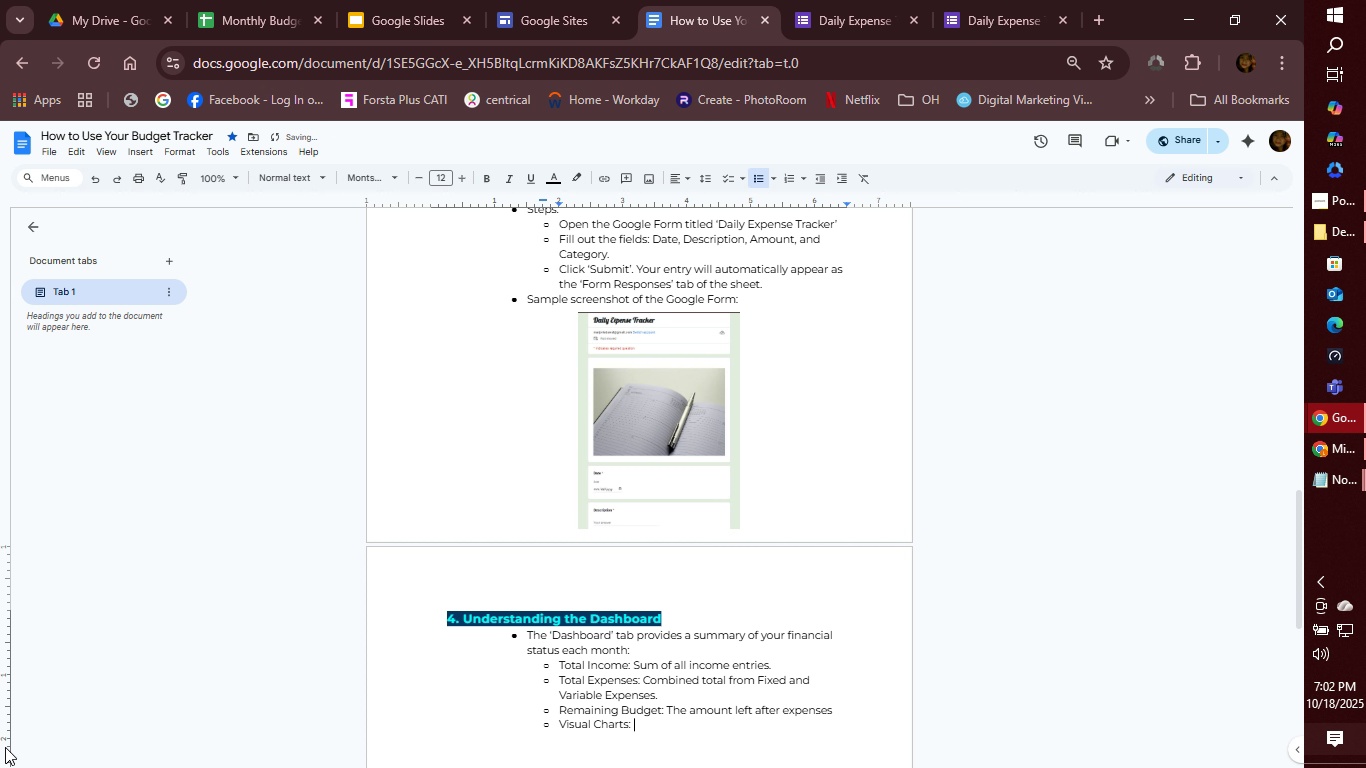 
type(Pie and Bar Charts for easy comparison.)
 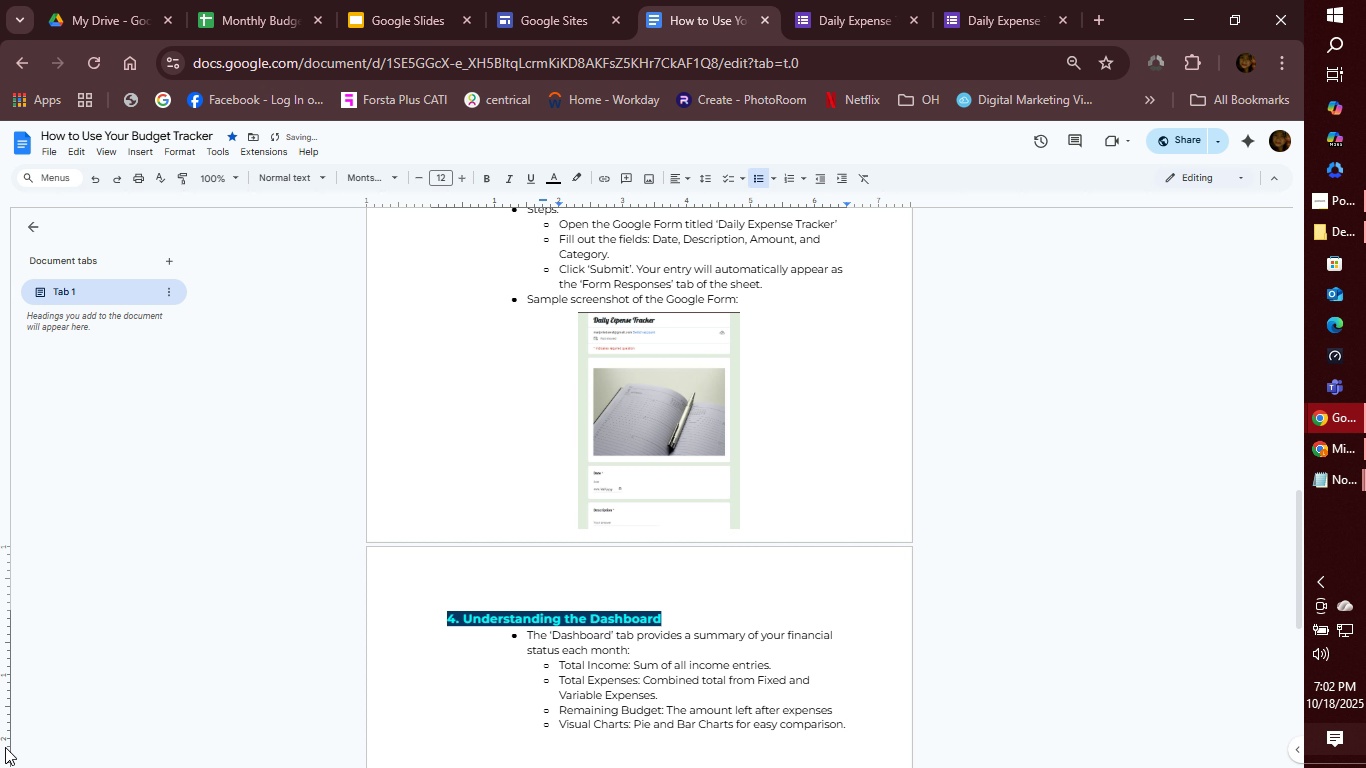 
wait(18.13)
 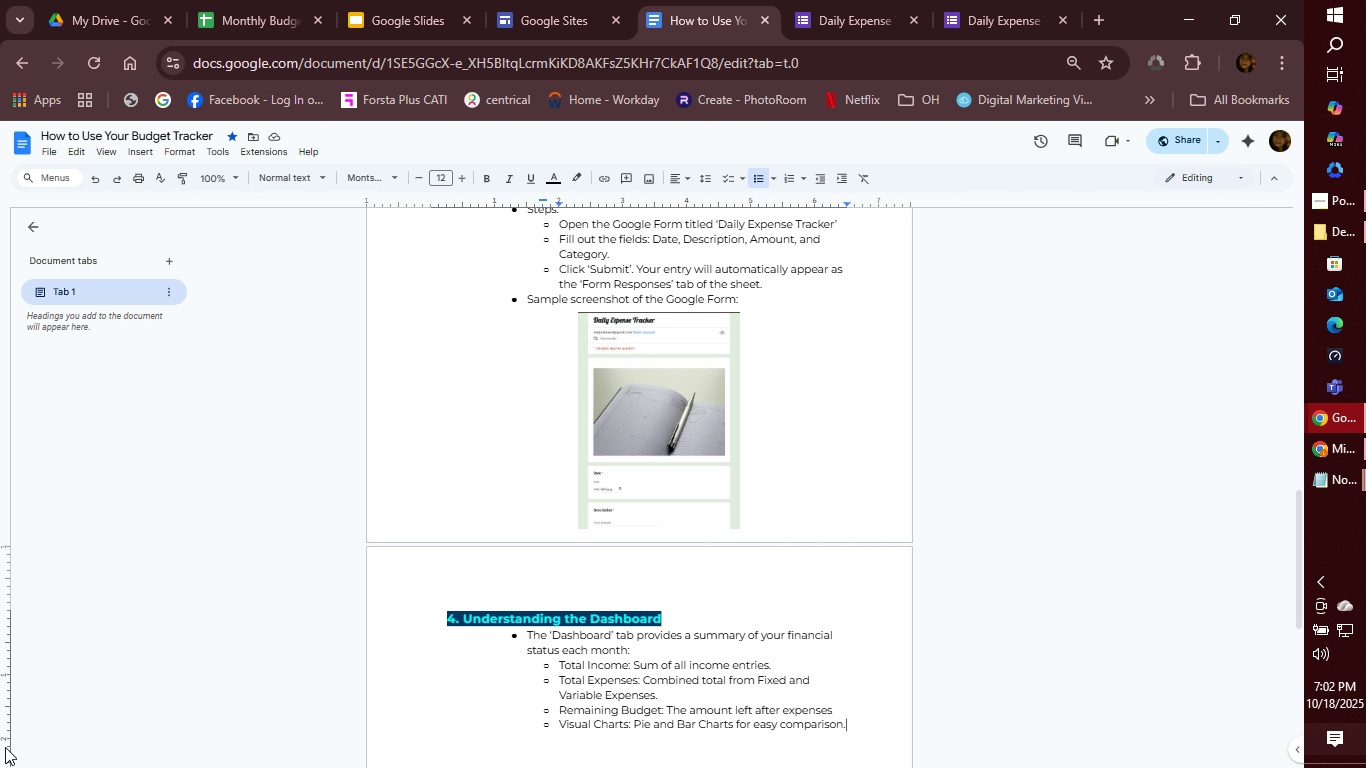 
key(Enter)
 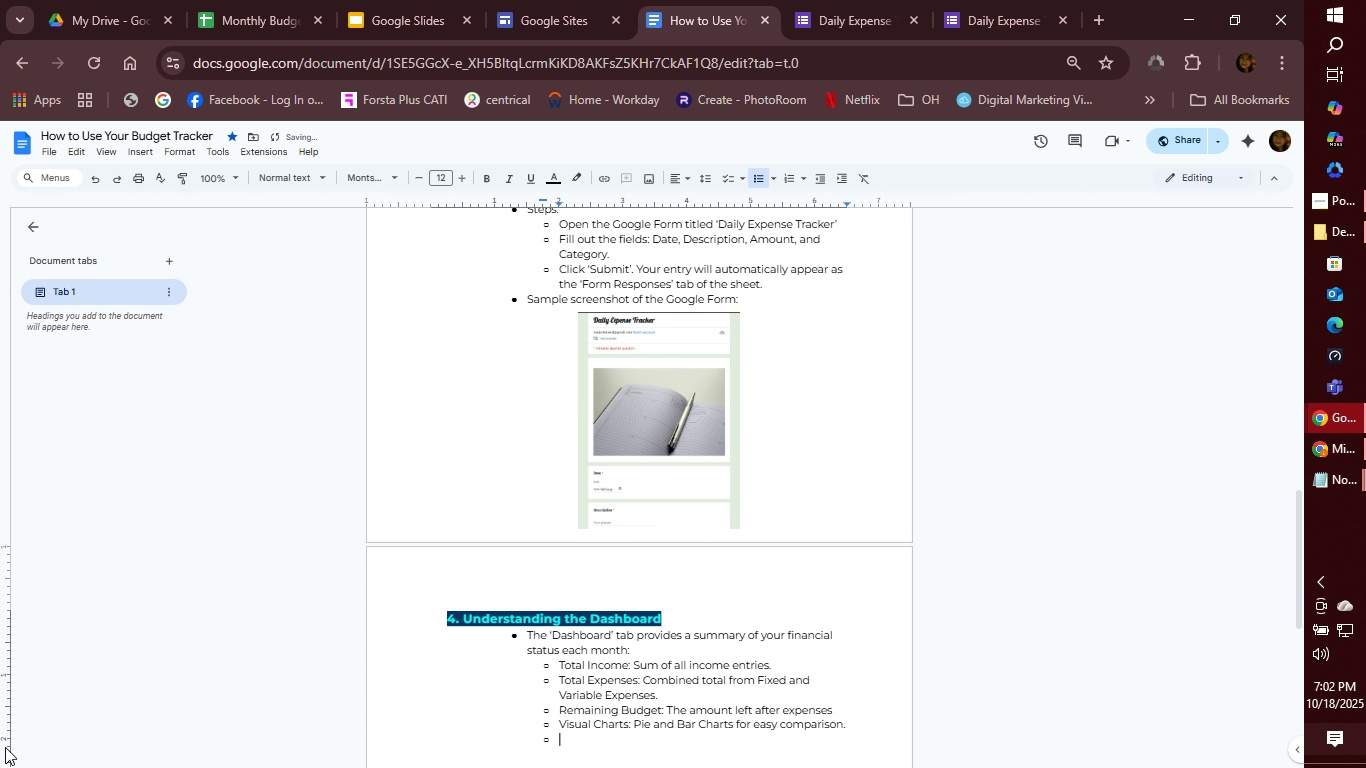 
key(Backspace)
 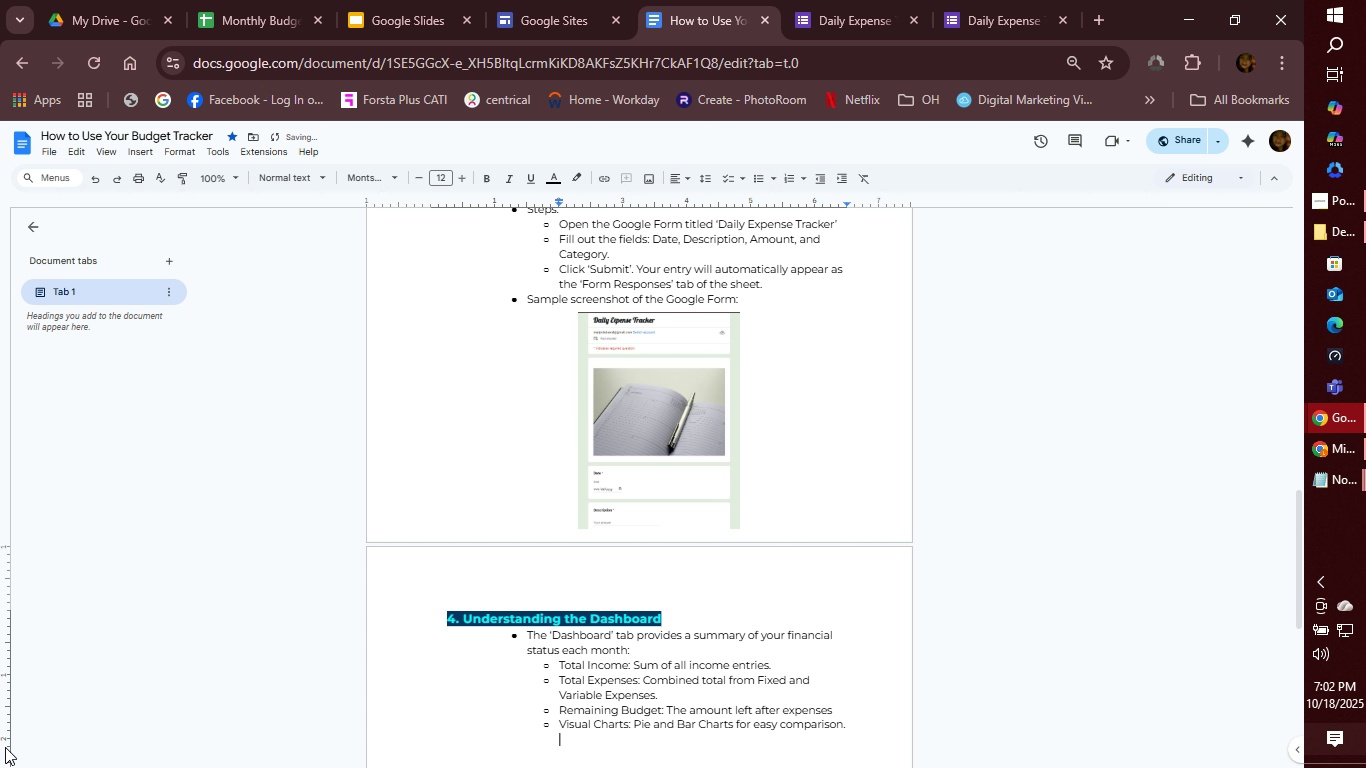 
key(Backspace)
 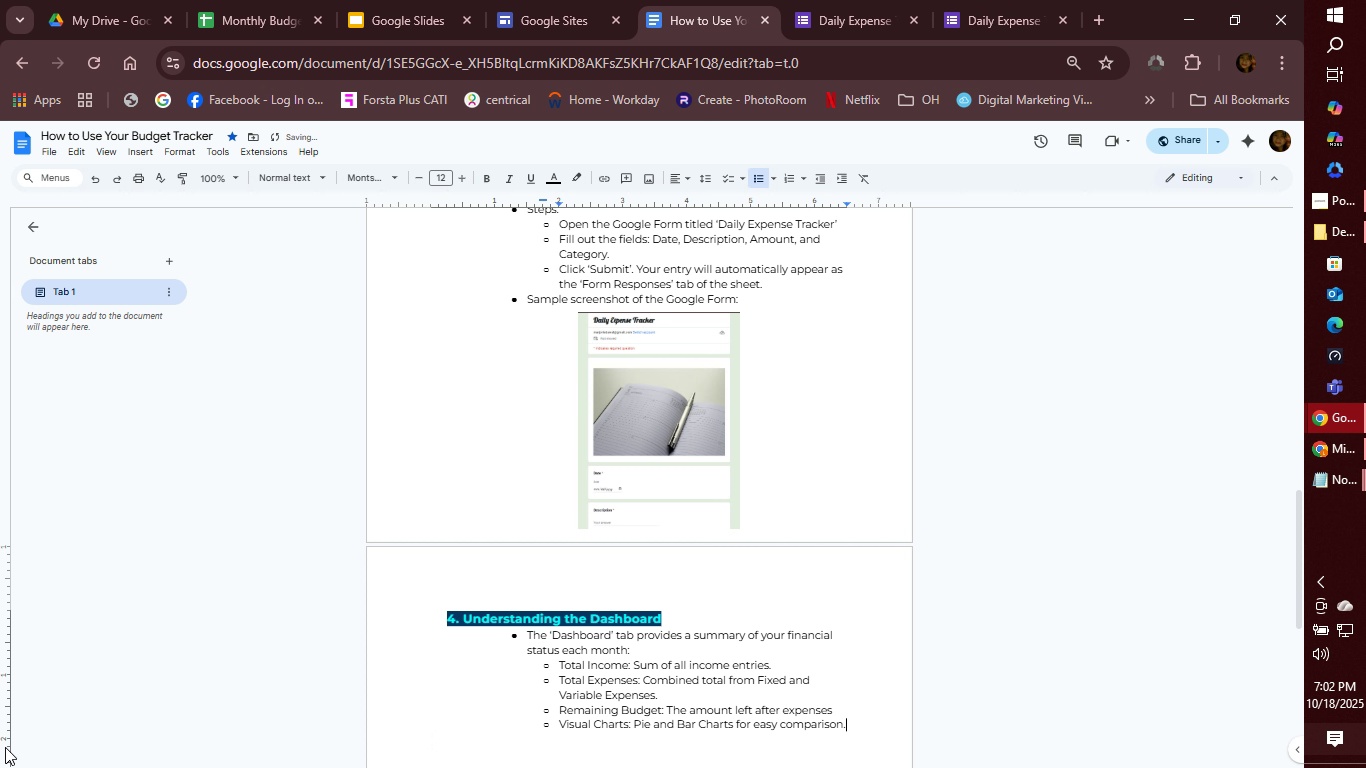 
key(Backspace)
 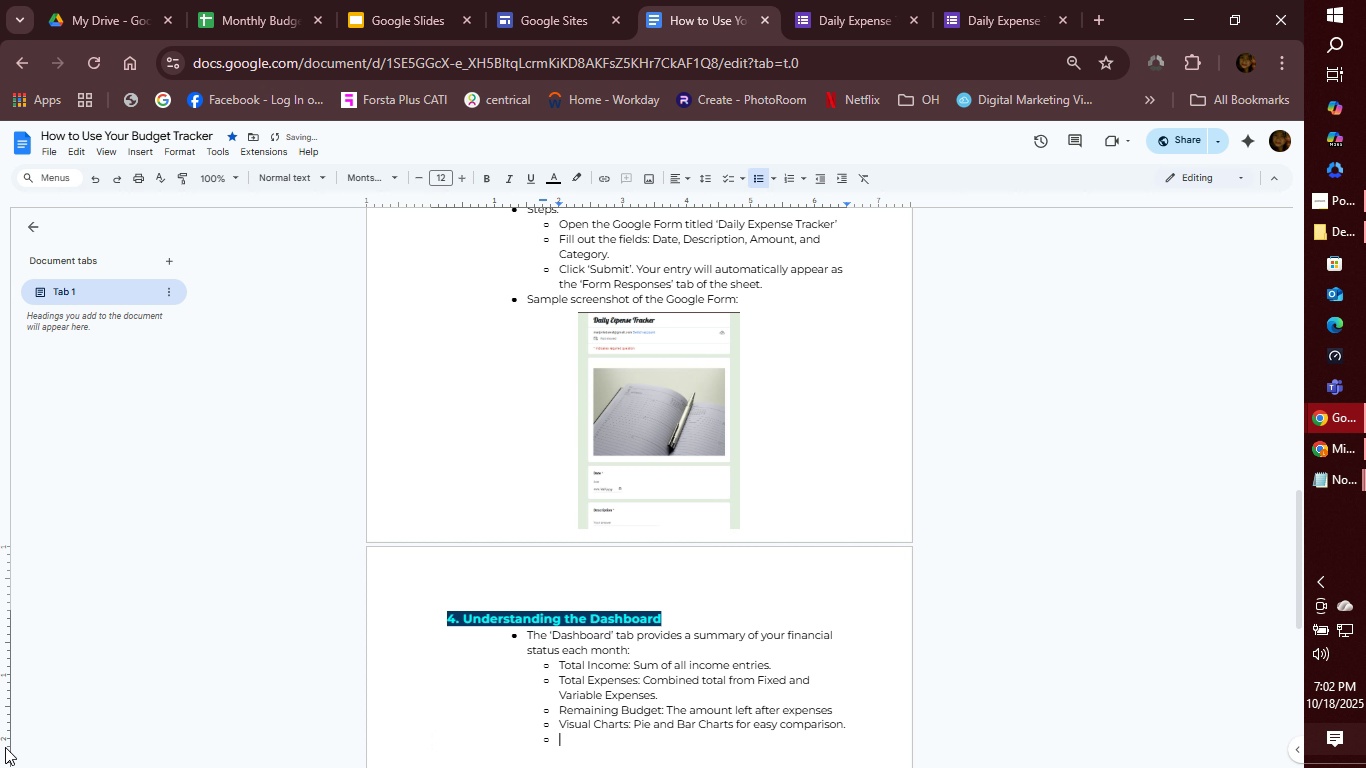 
key(Enter)
 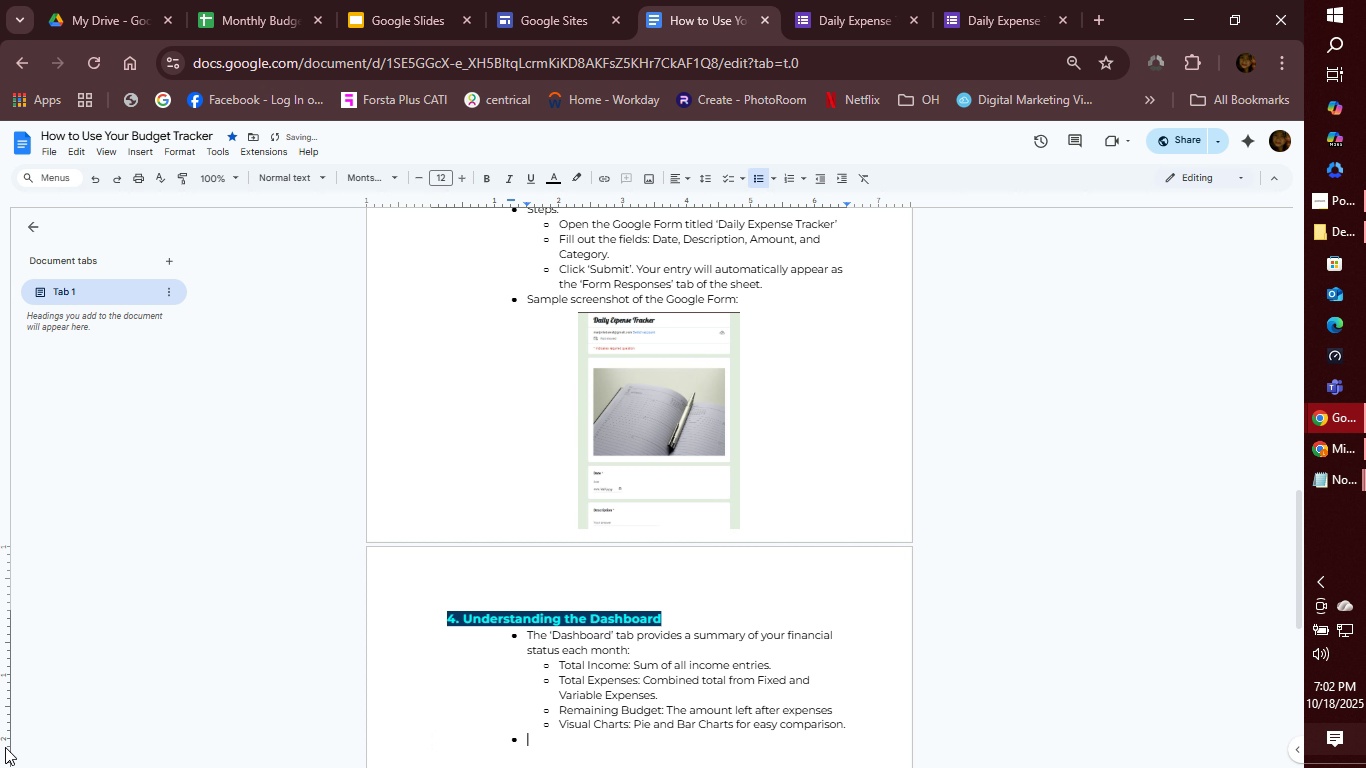 
key(Enter)
 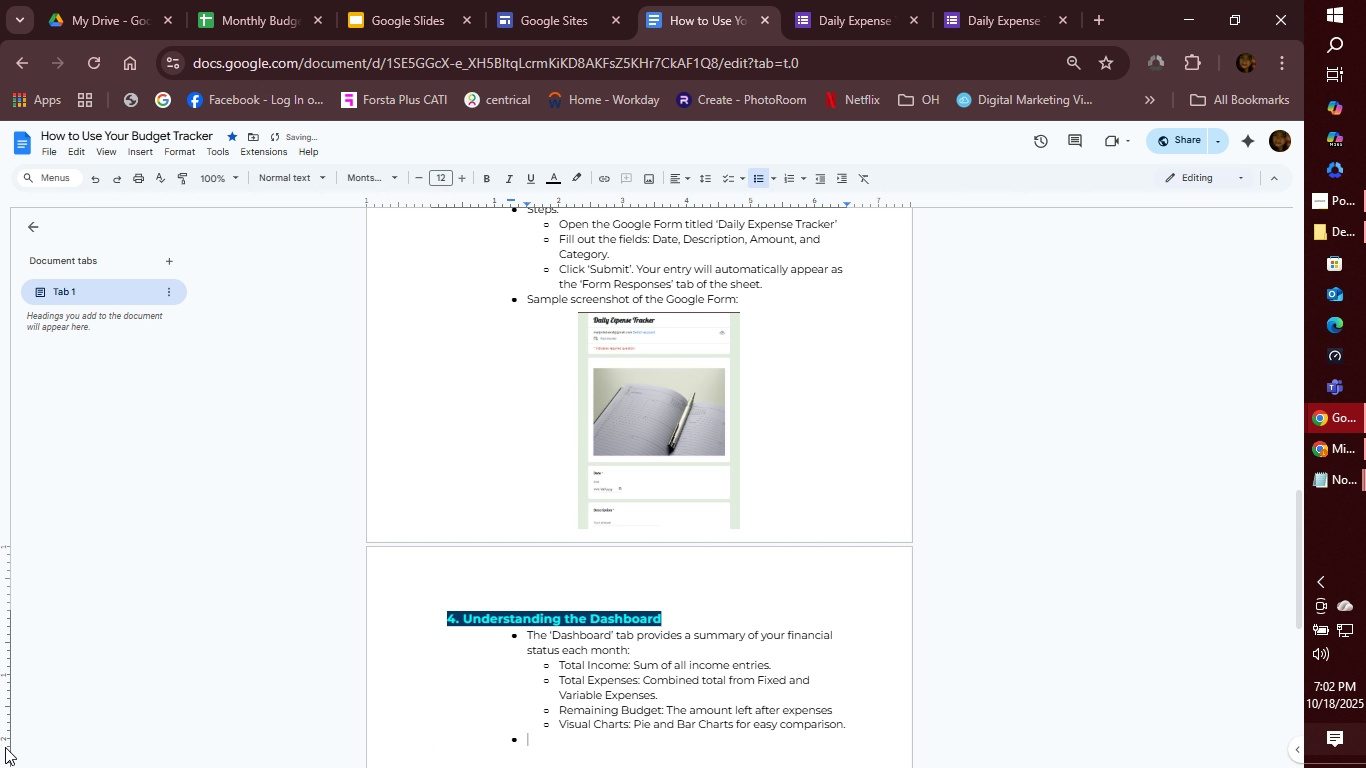 
key(Enter)
 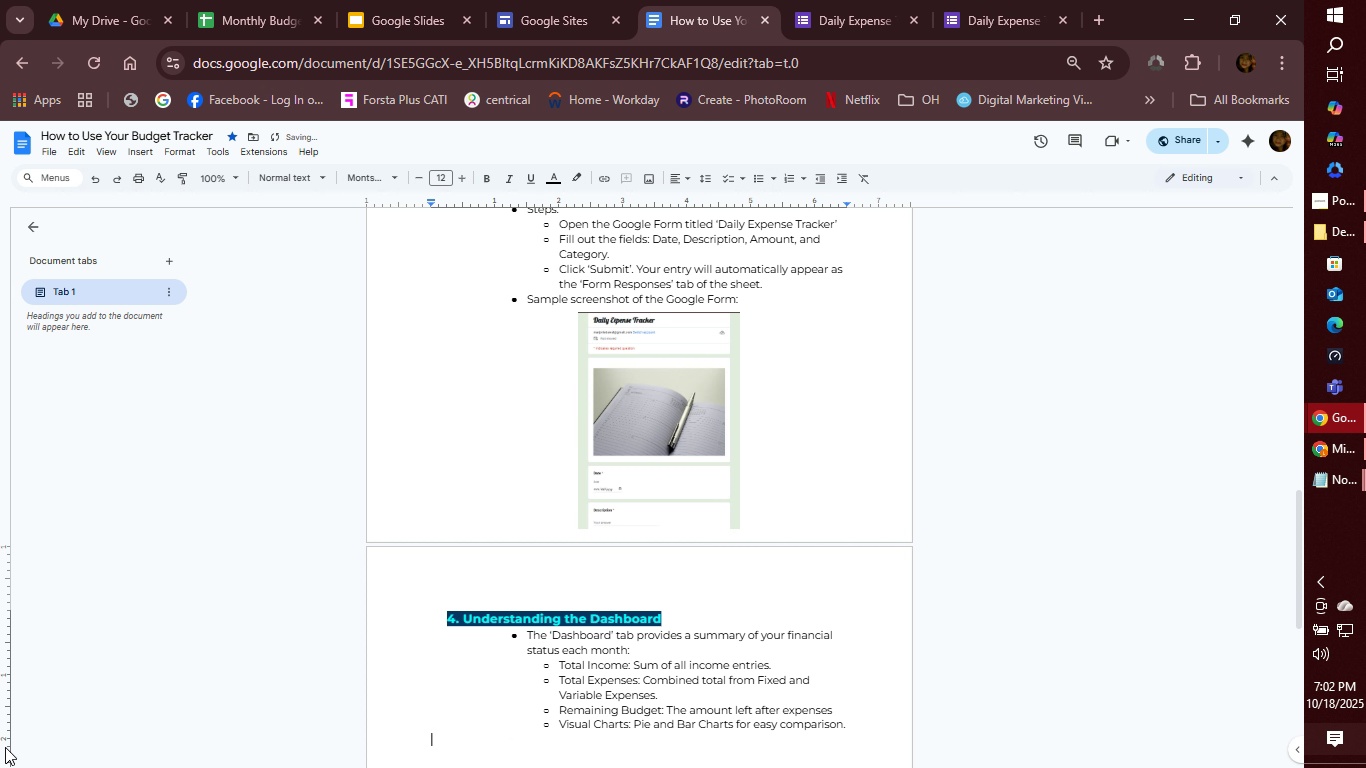 
key(5)
 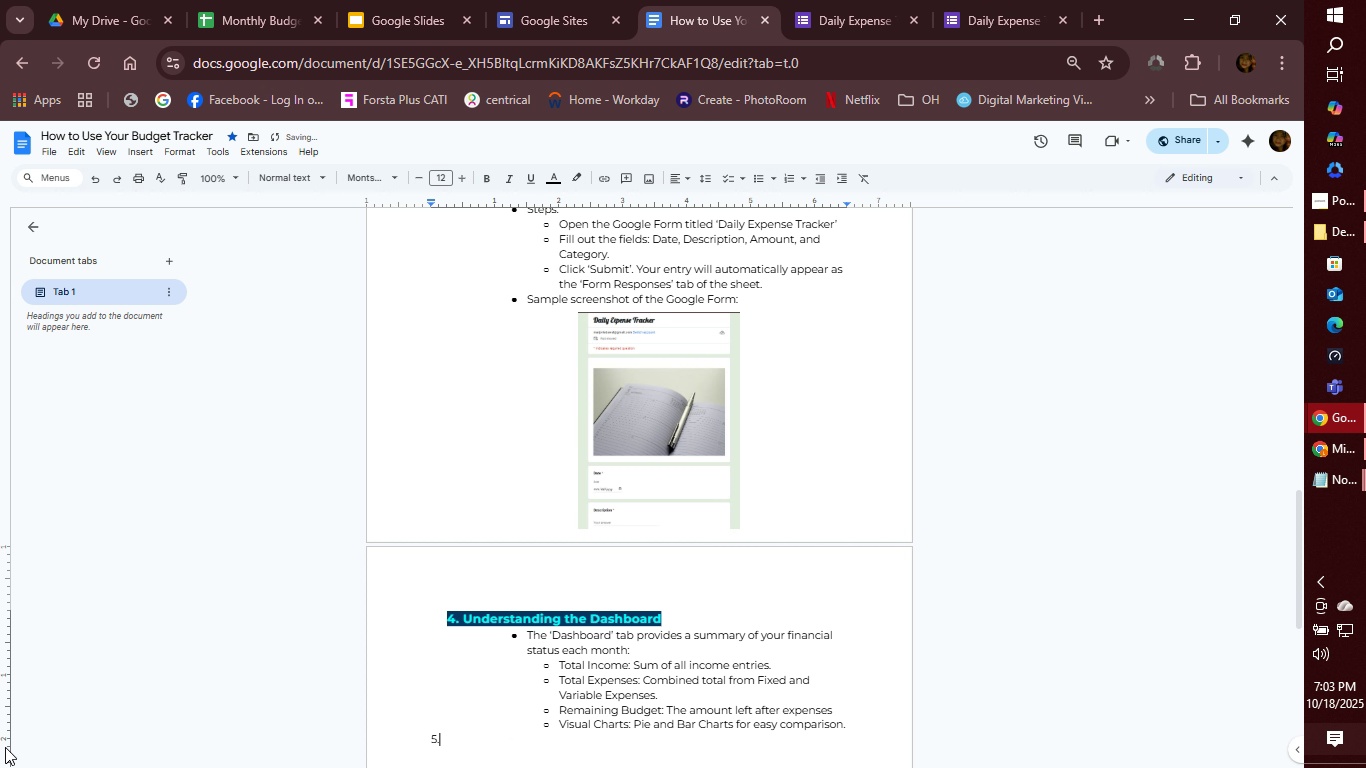 
key(Period)
 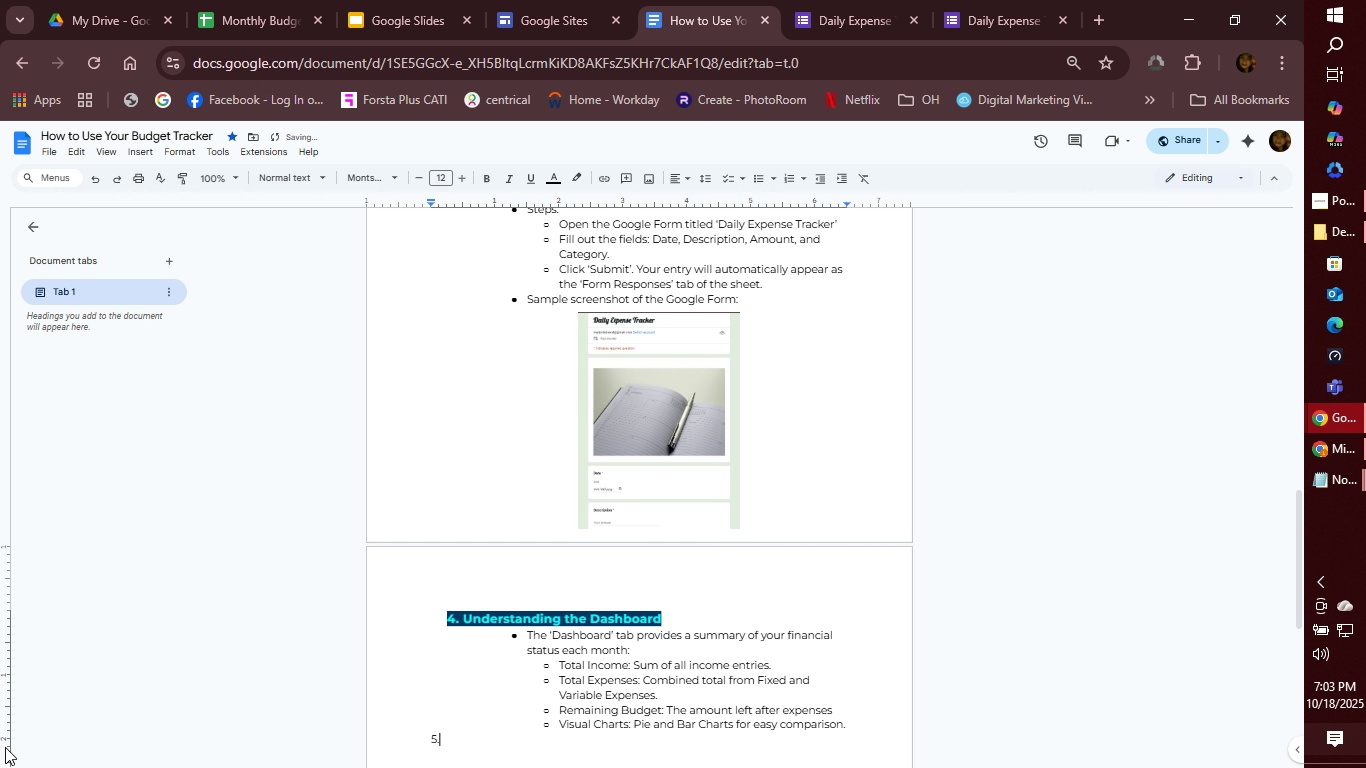 
key(Space)
 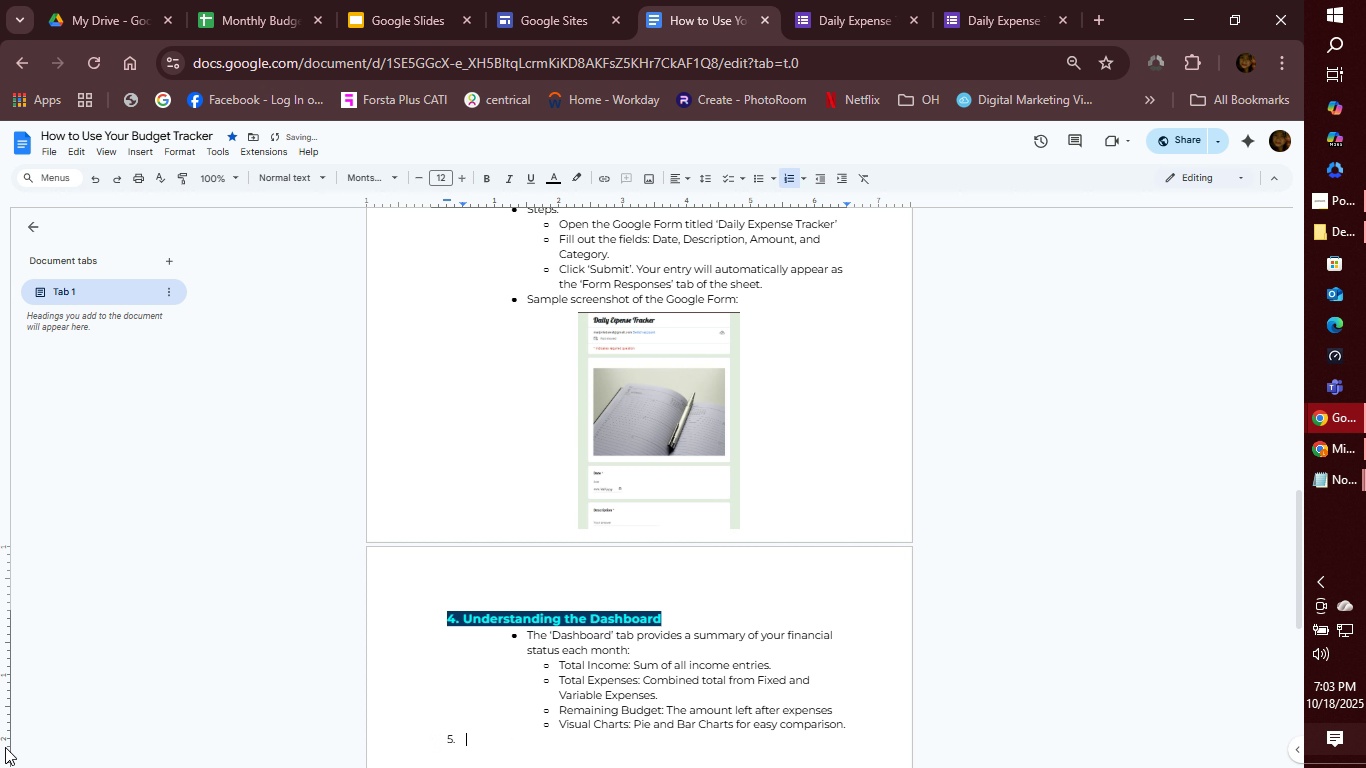 
key(Space)
 